 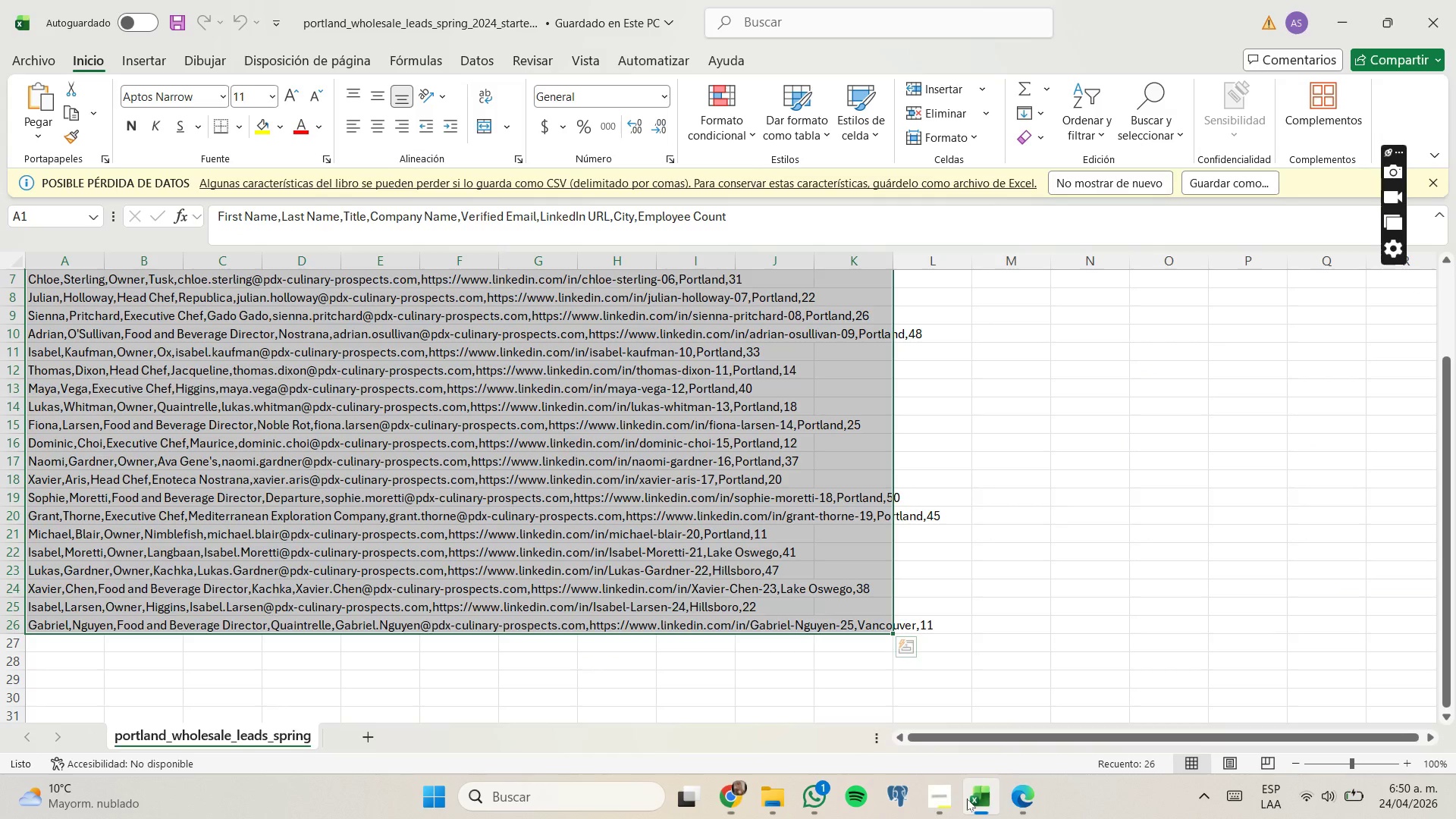 
left_click_drag(start_coordinate=[680, 670], to_coordinate=[681, 664])
 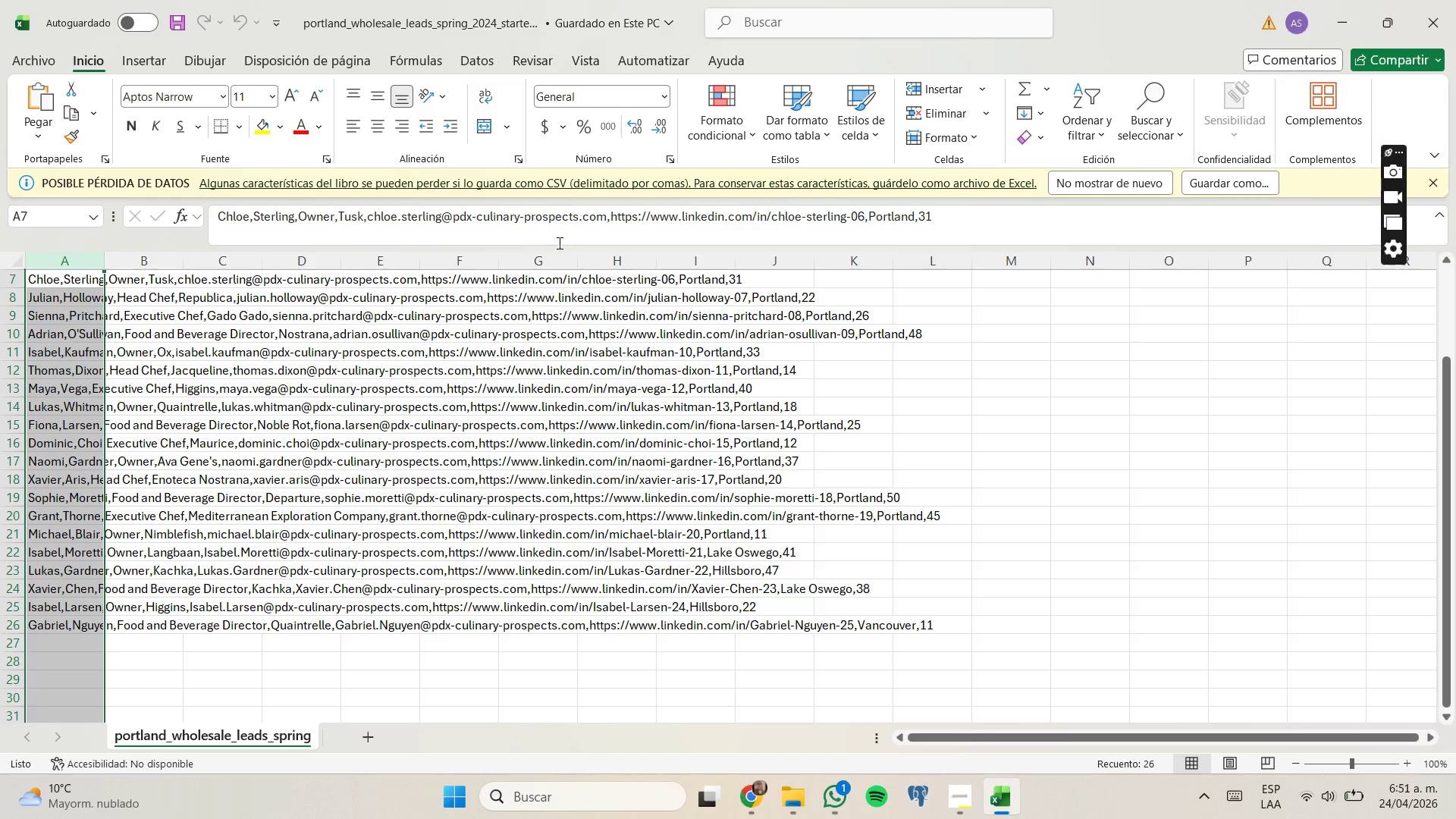 
wait(8.47)
 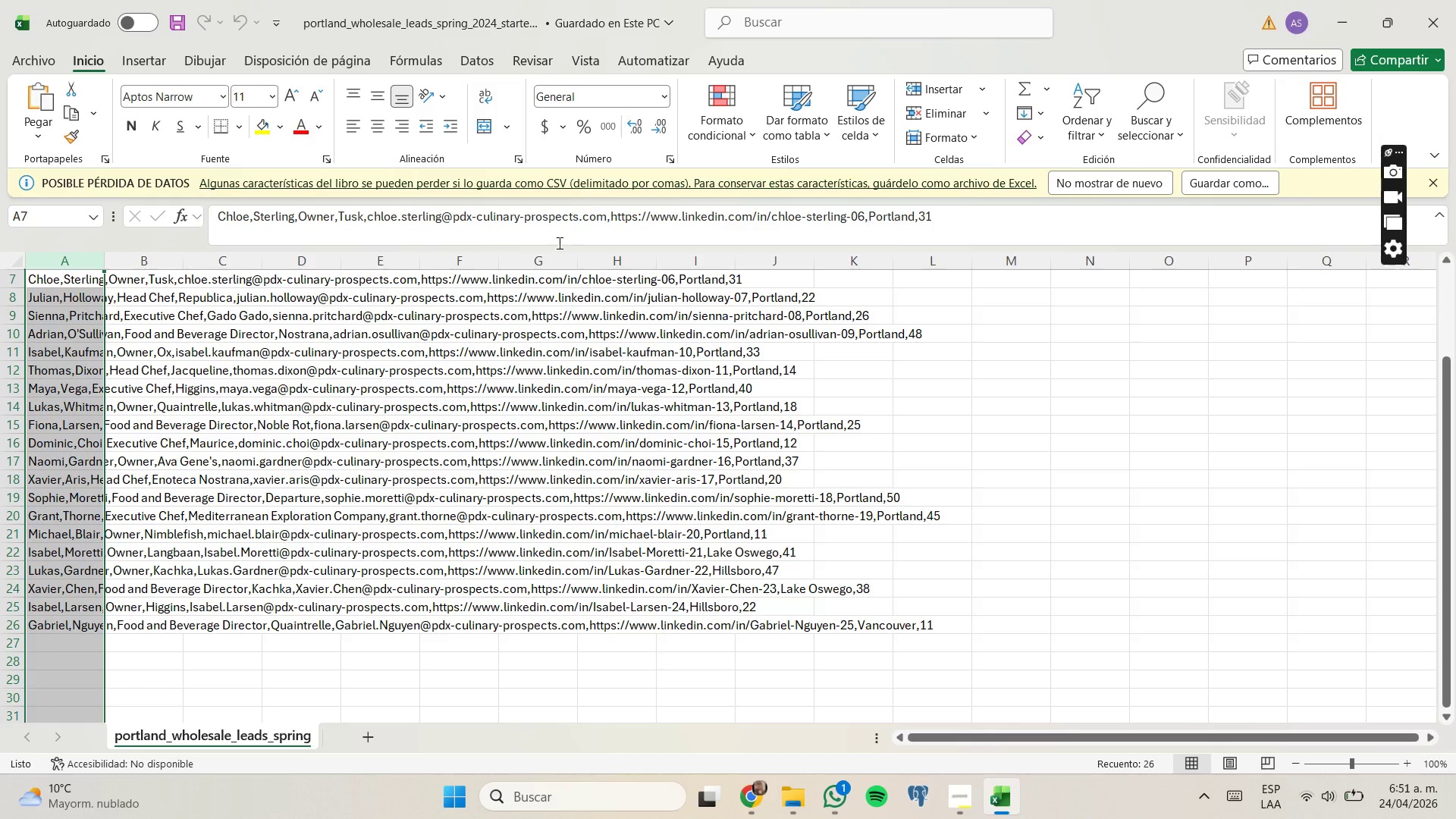 
left_click([1037, 108])
 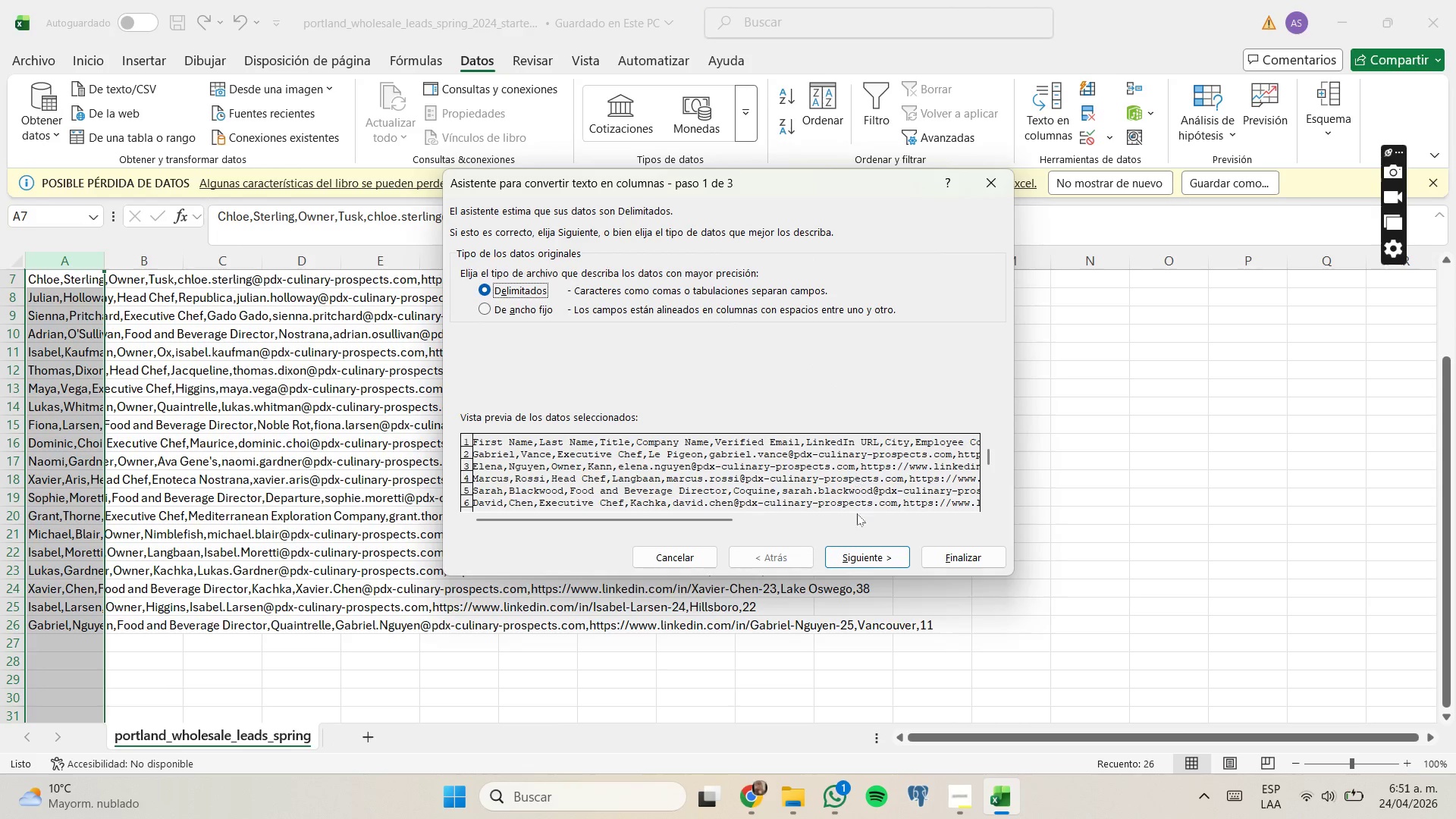 
left_click([868, 557])
 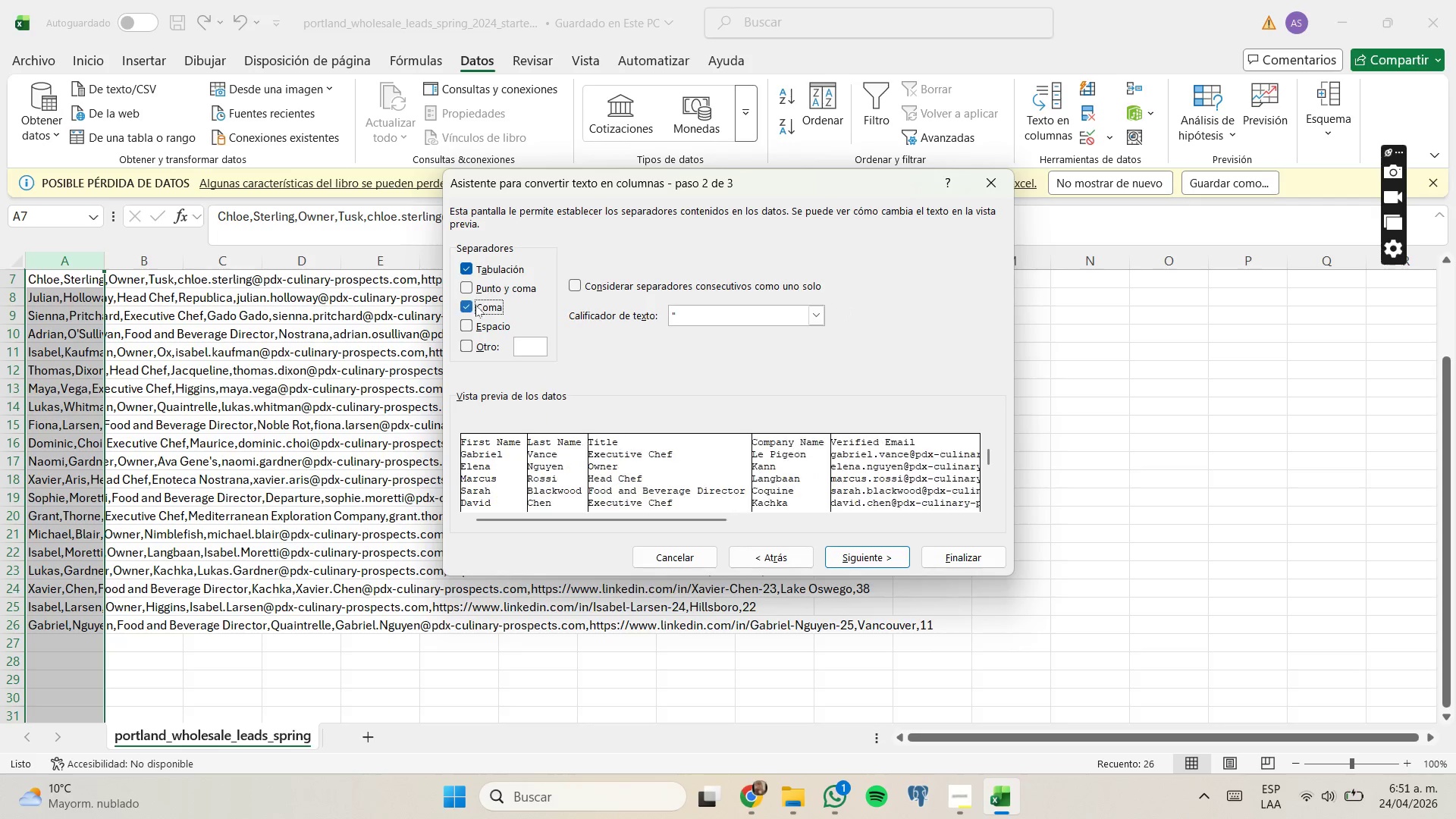 
left_click([855, 557])
 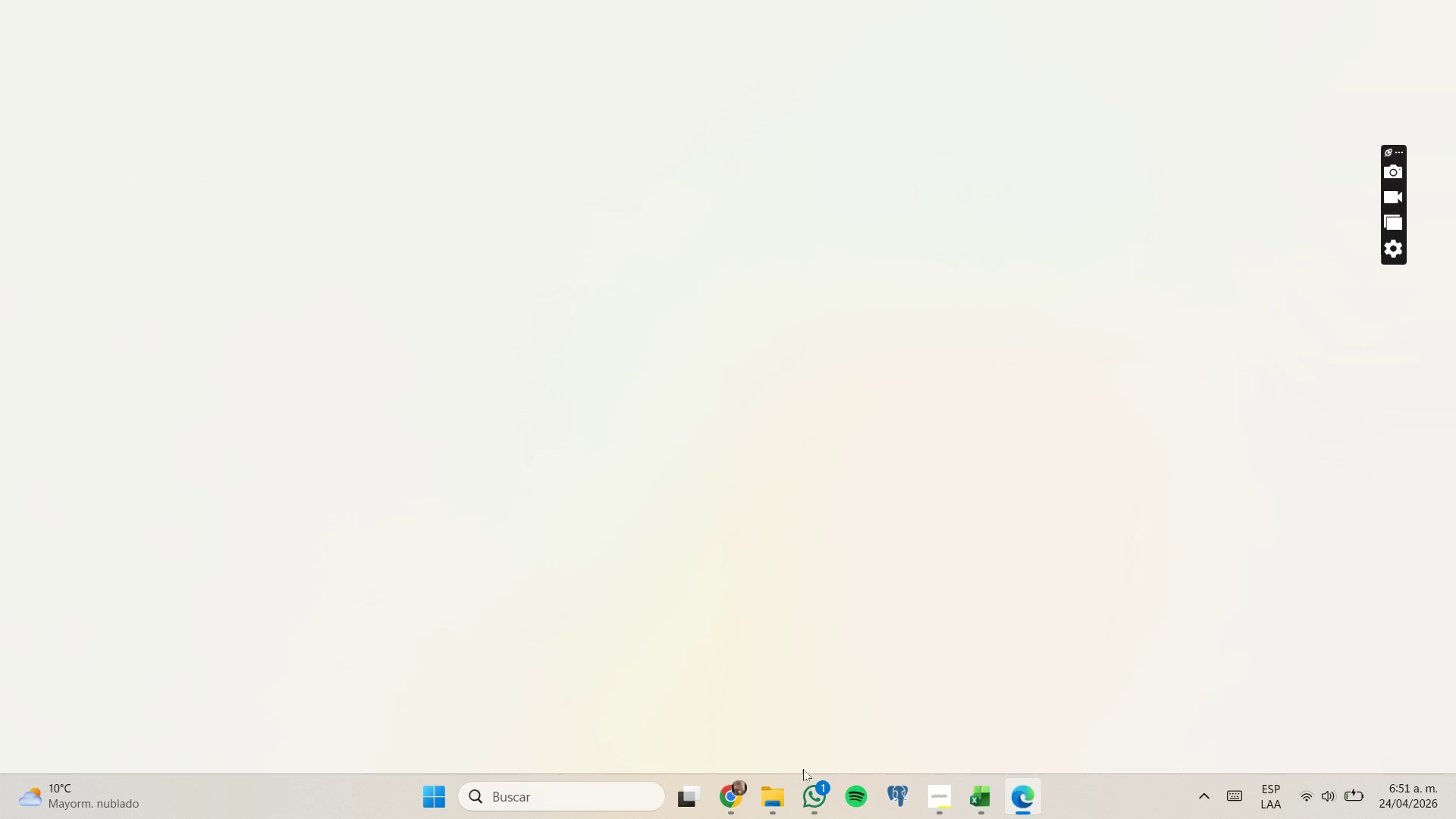 
left_click([977, 786])
 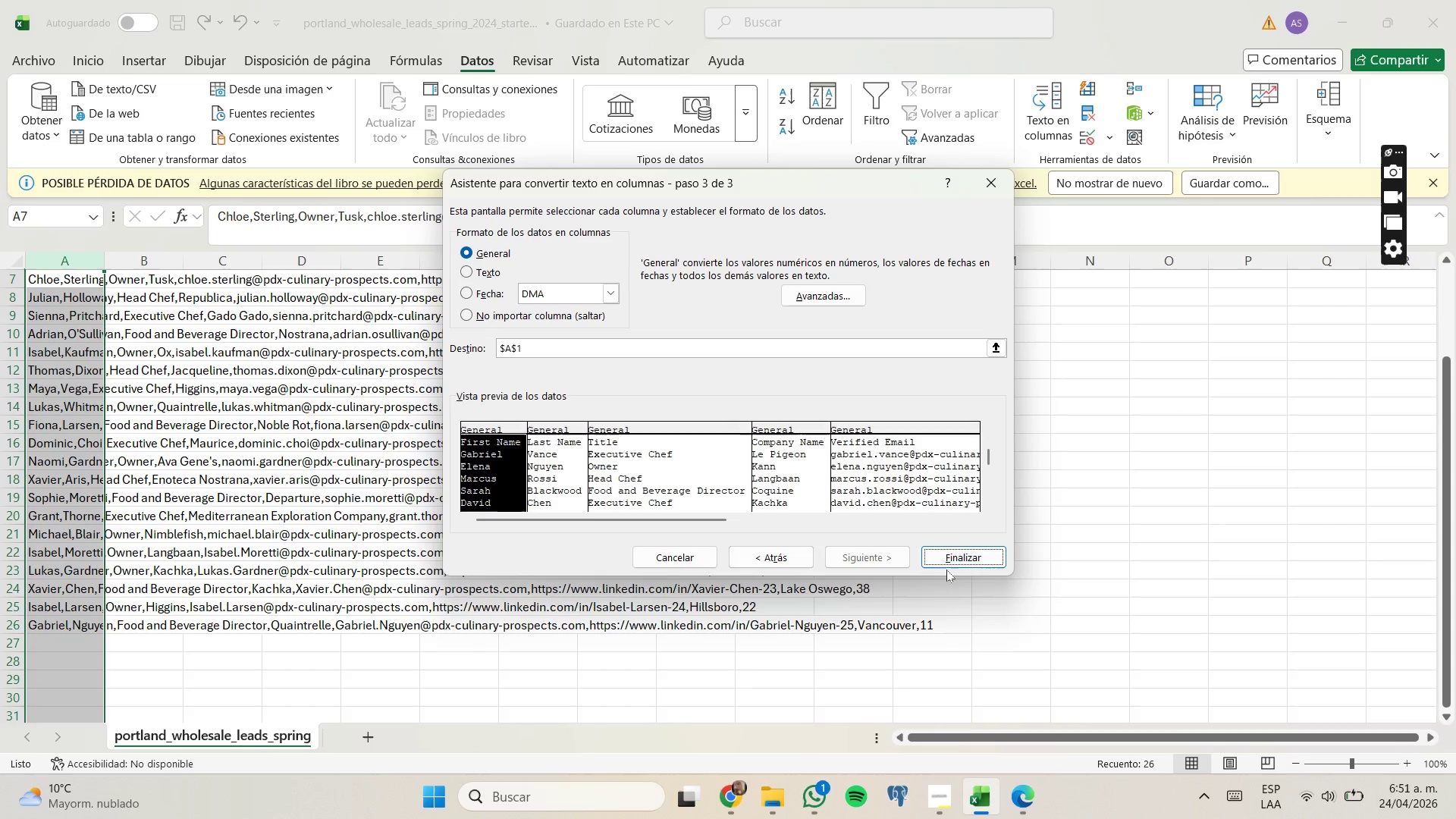 
left_click([943, 556])
 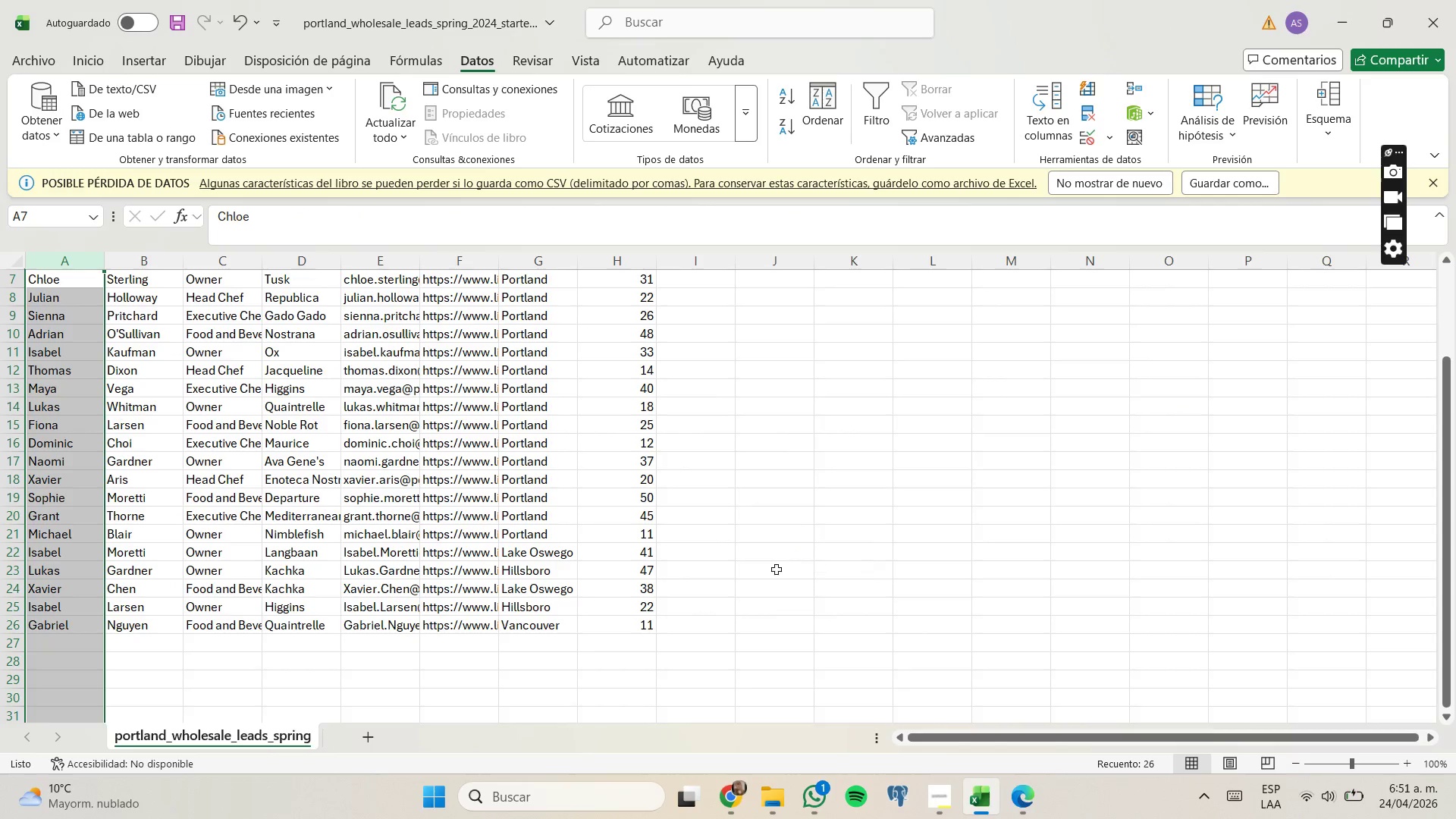 
scroll: coordinate [674, 537], scroll_direction: up, amount: 7.0
 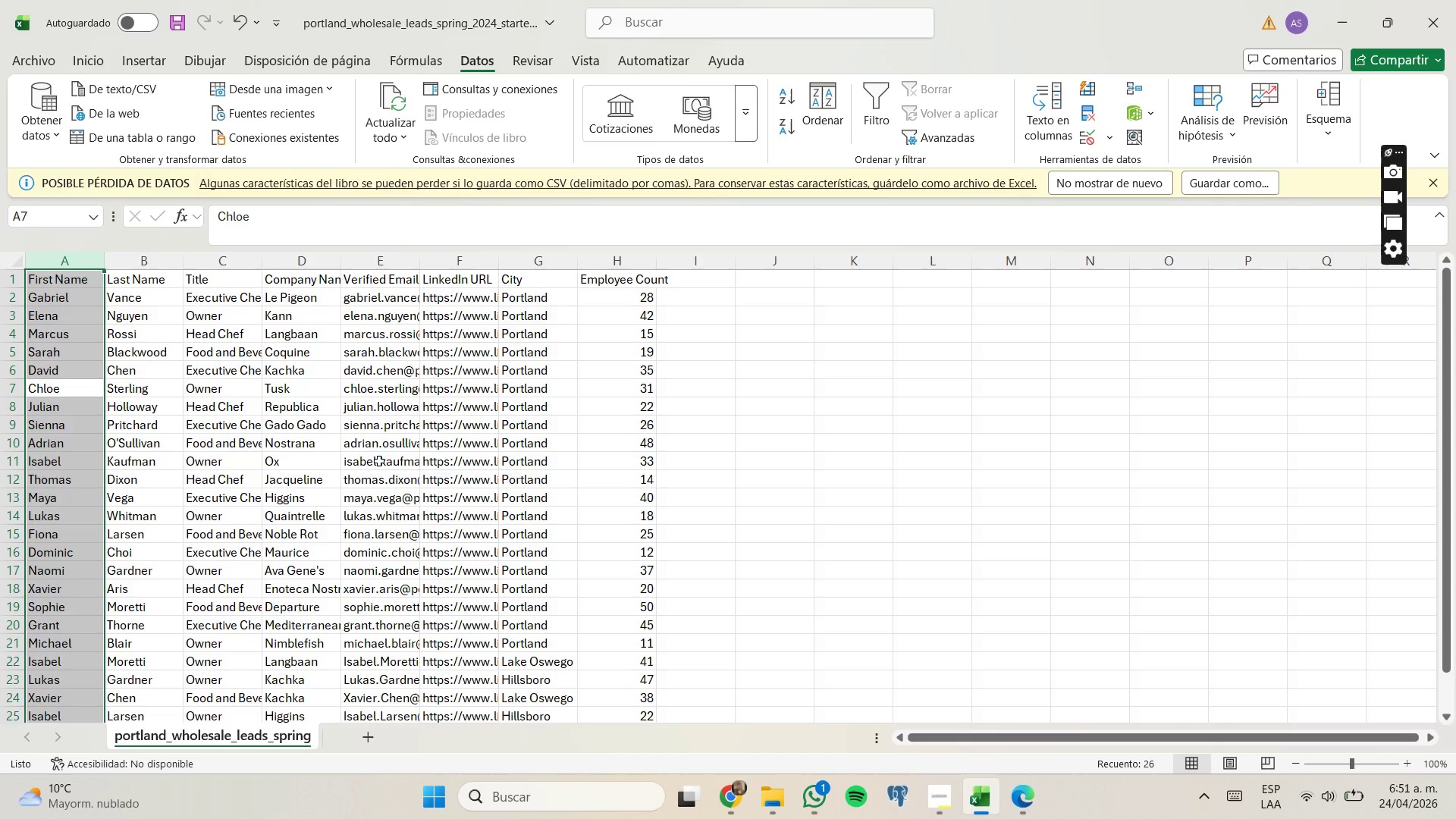 
left_click([285, 404])
 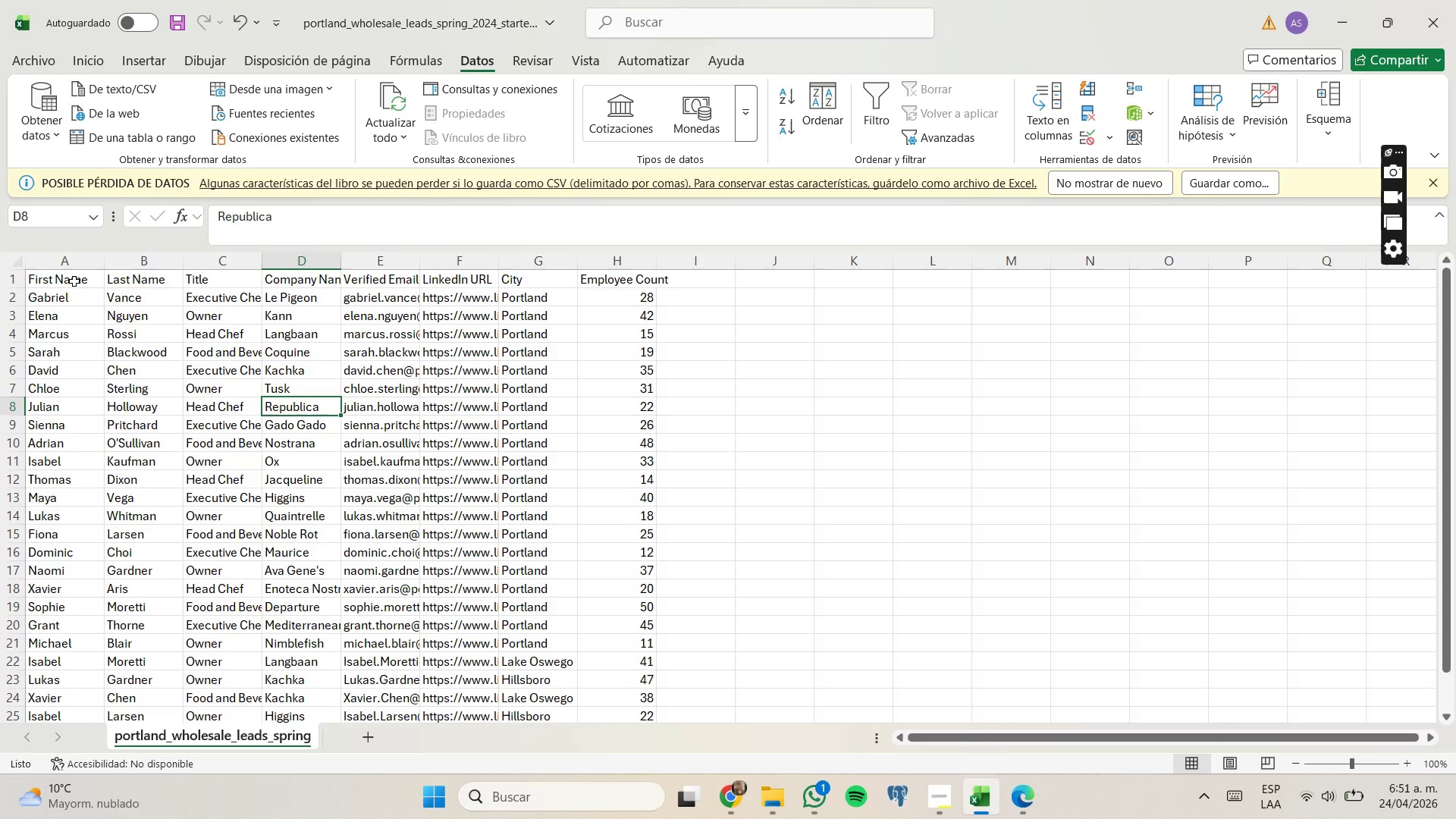 
left_click_drag(start_coordinate=[74, 281], to_coordinate=[626, 664])
 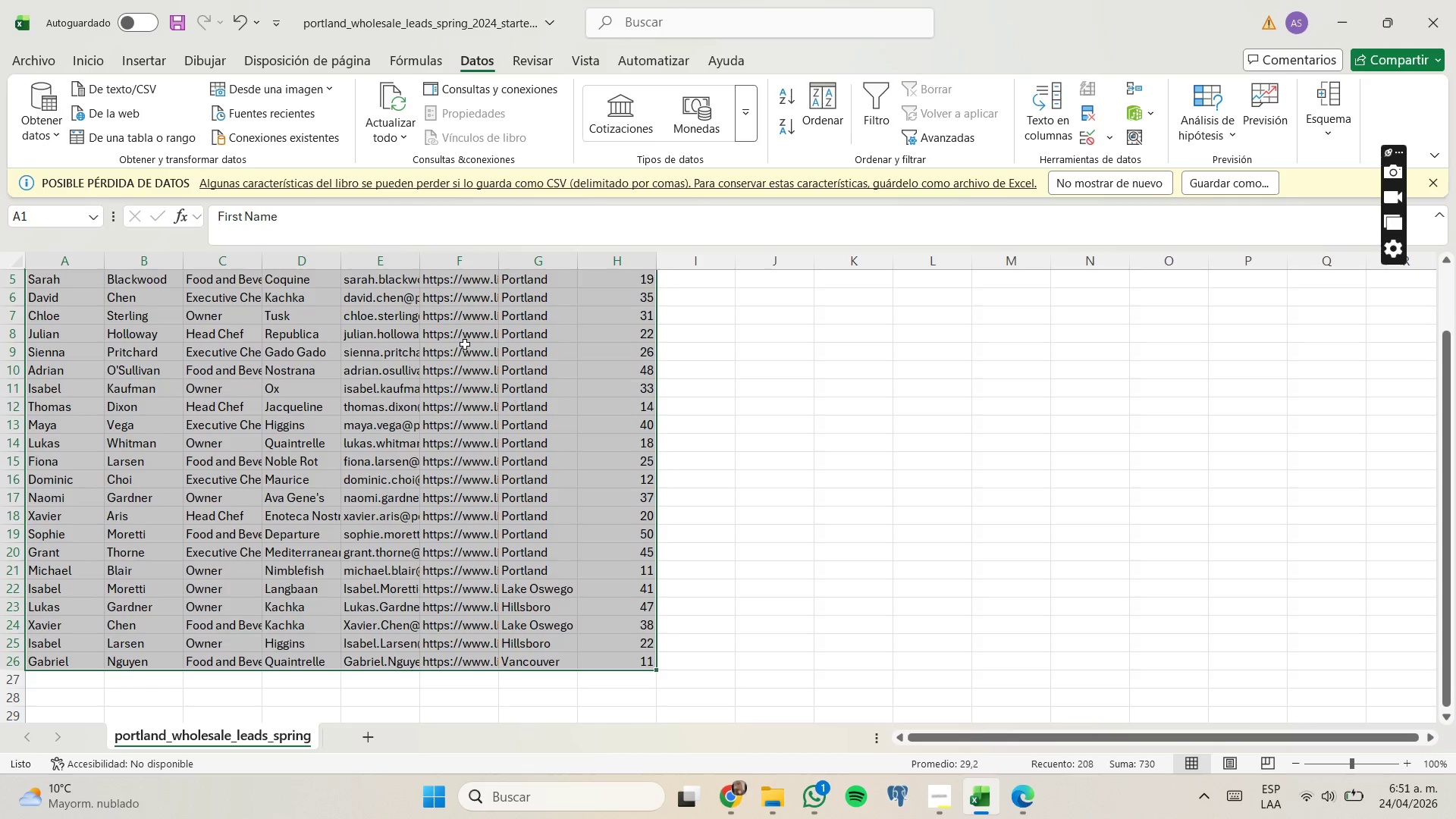 
scroll: coordinate [629, 611], scroll_direction: down, amount: 1.0
 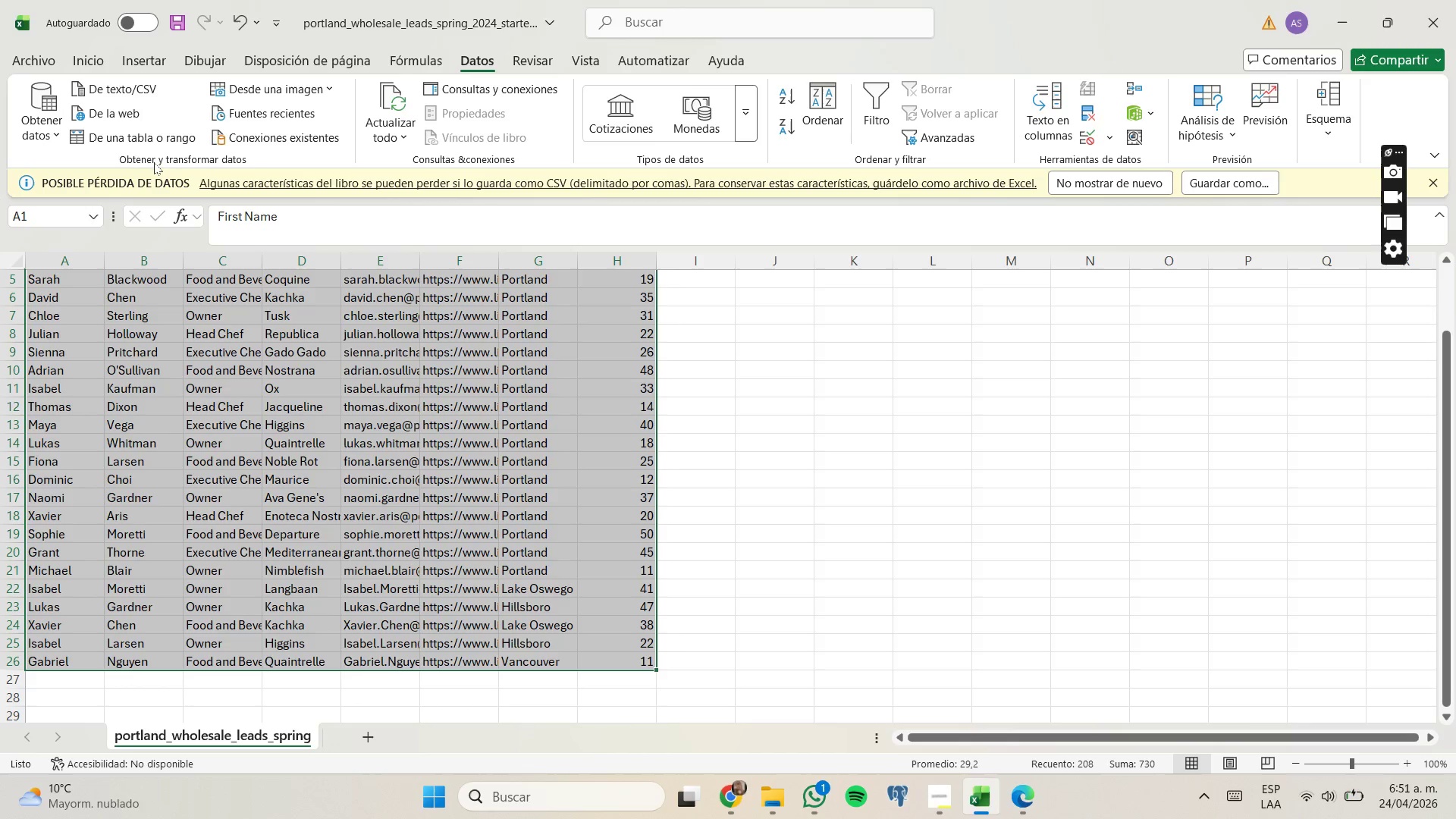 
left_click([52, 55])
 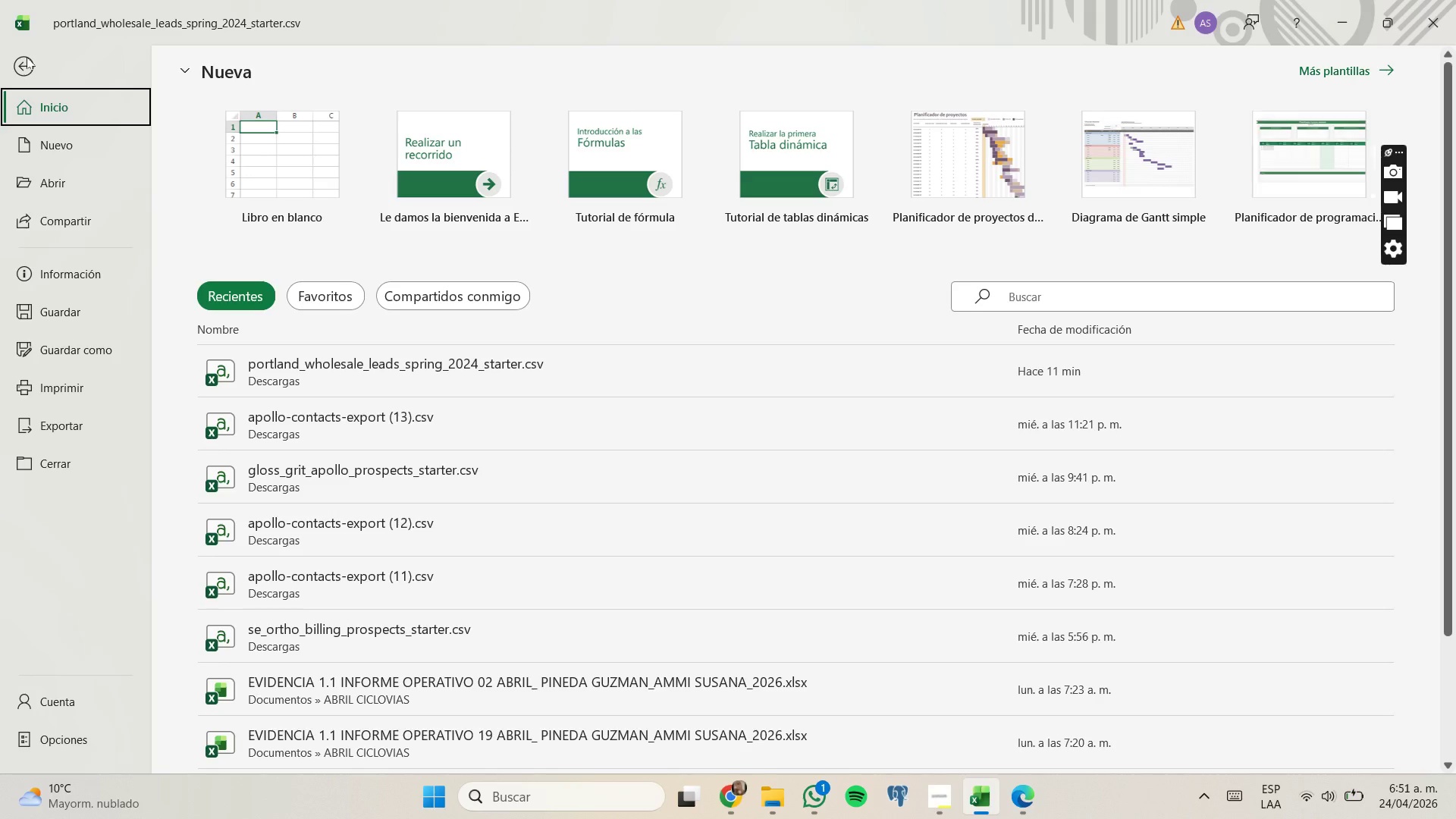 
left_click([27, 57])
 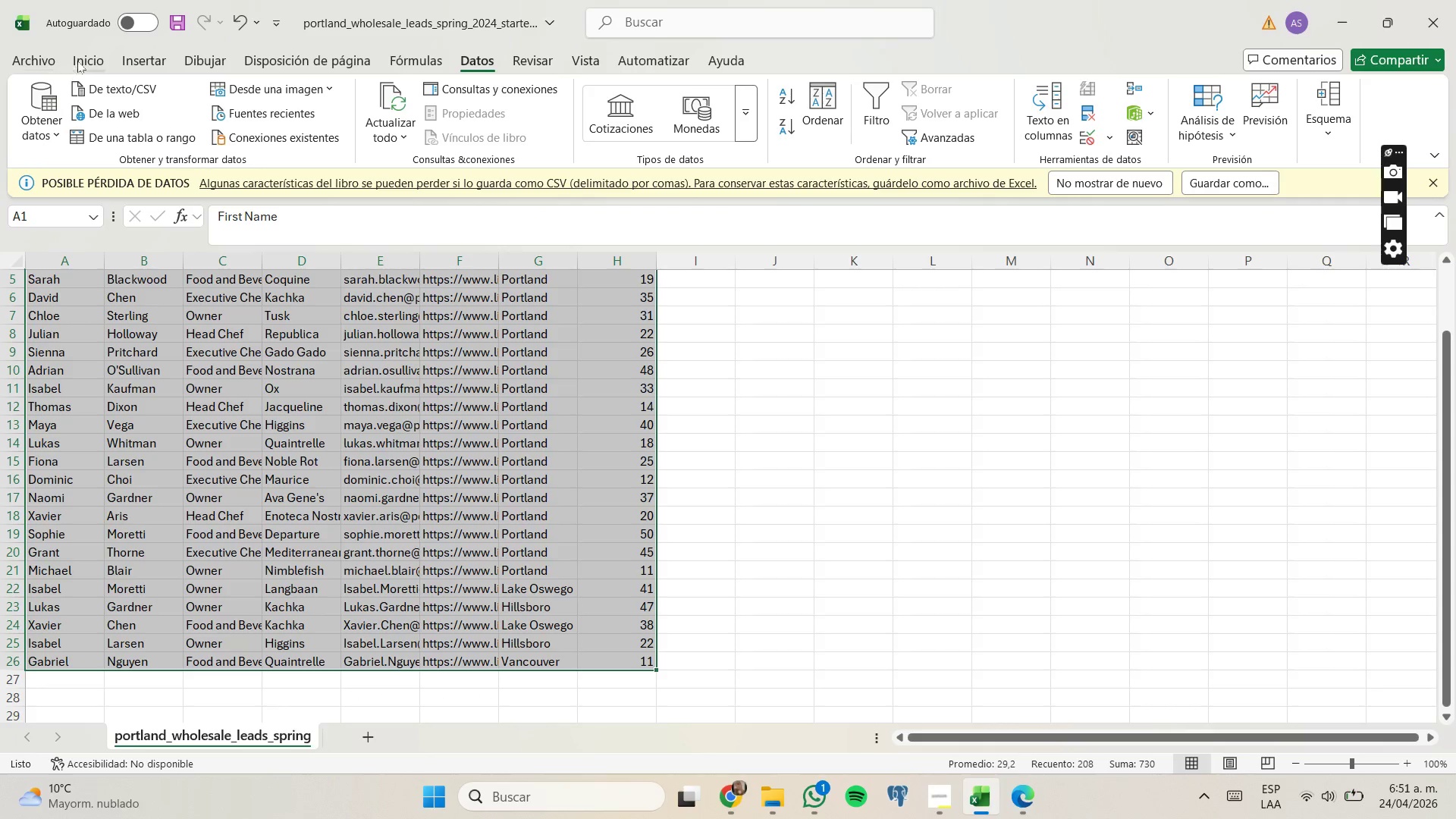 
left_click([78, 61])
 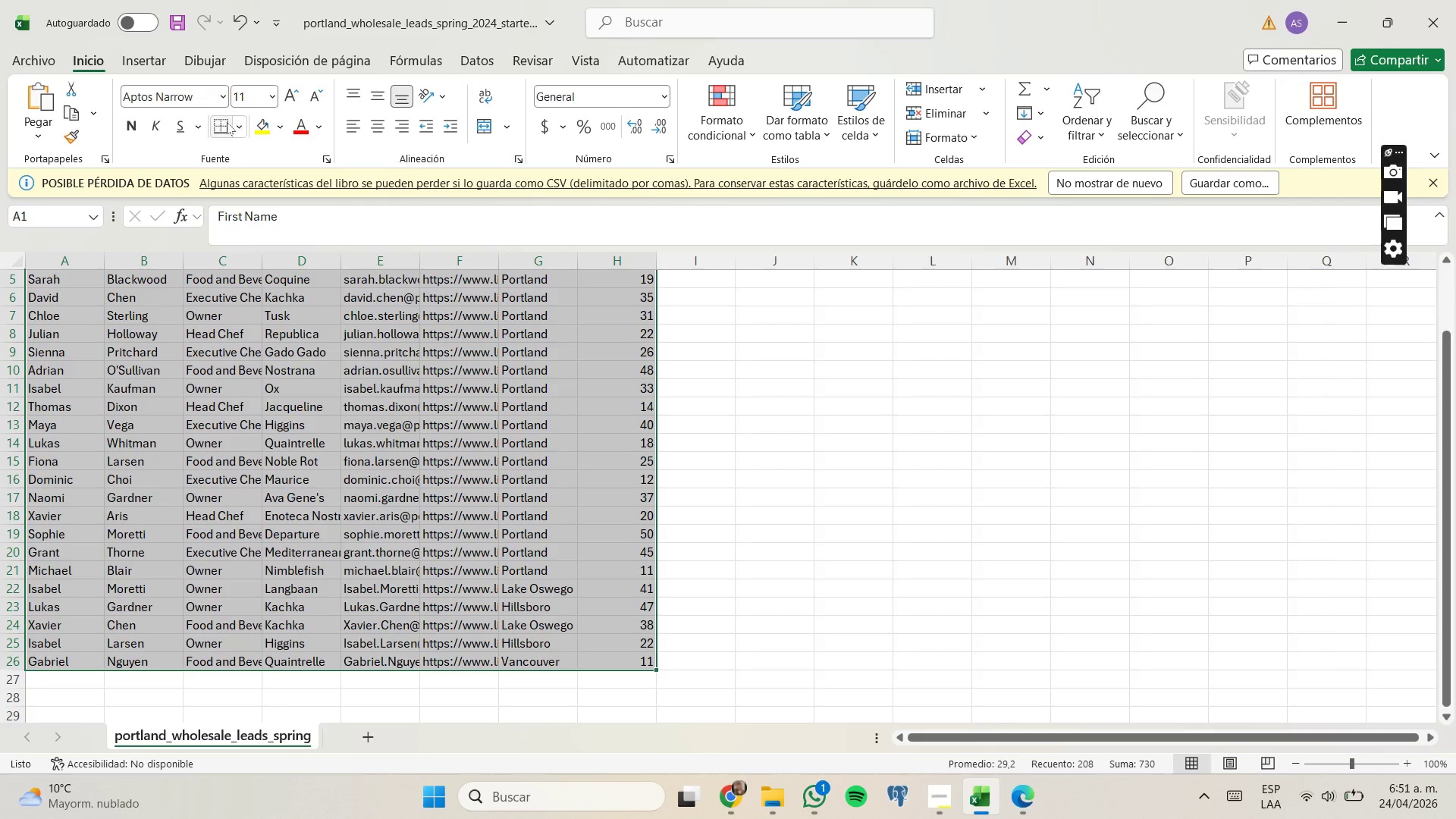 
left_click([240, 125])
 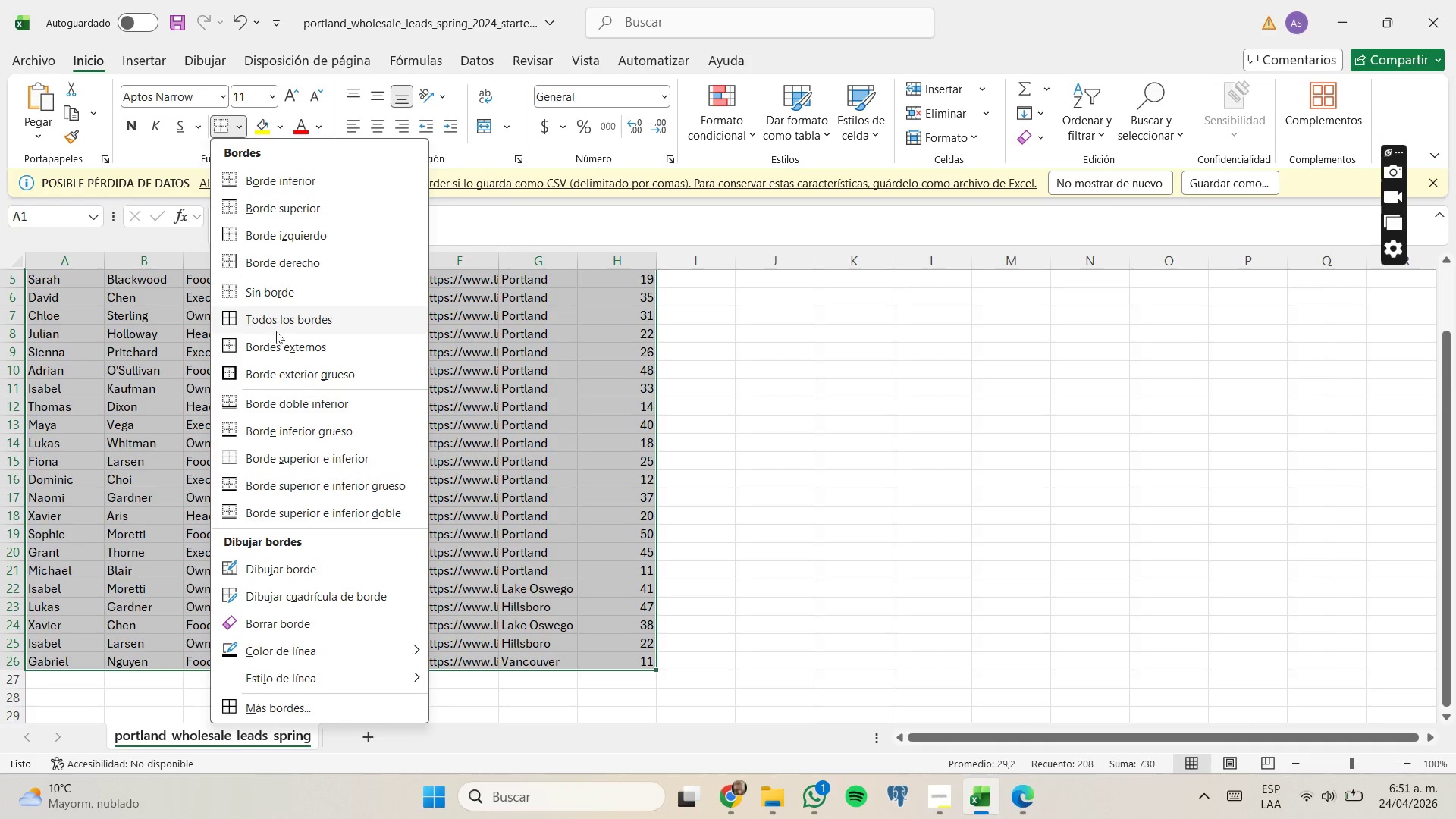 
left_click([281, 325])
 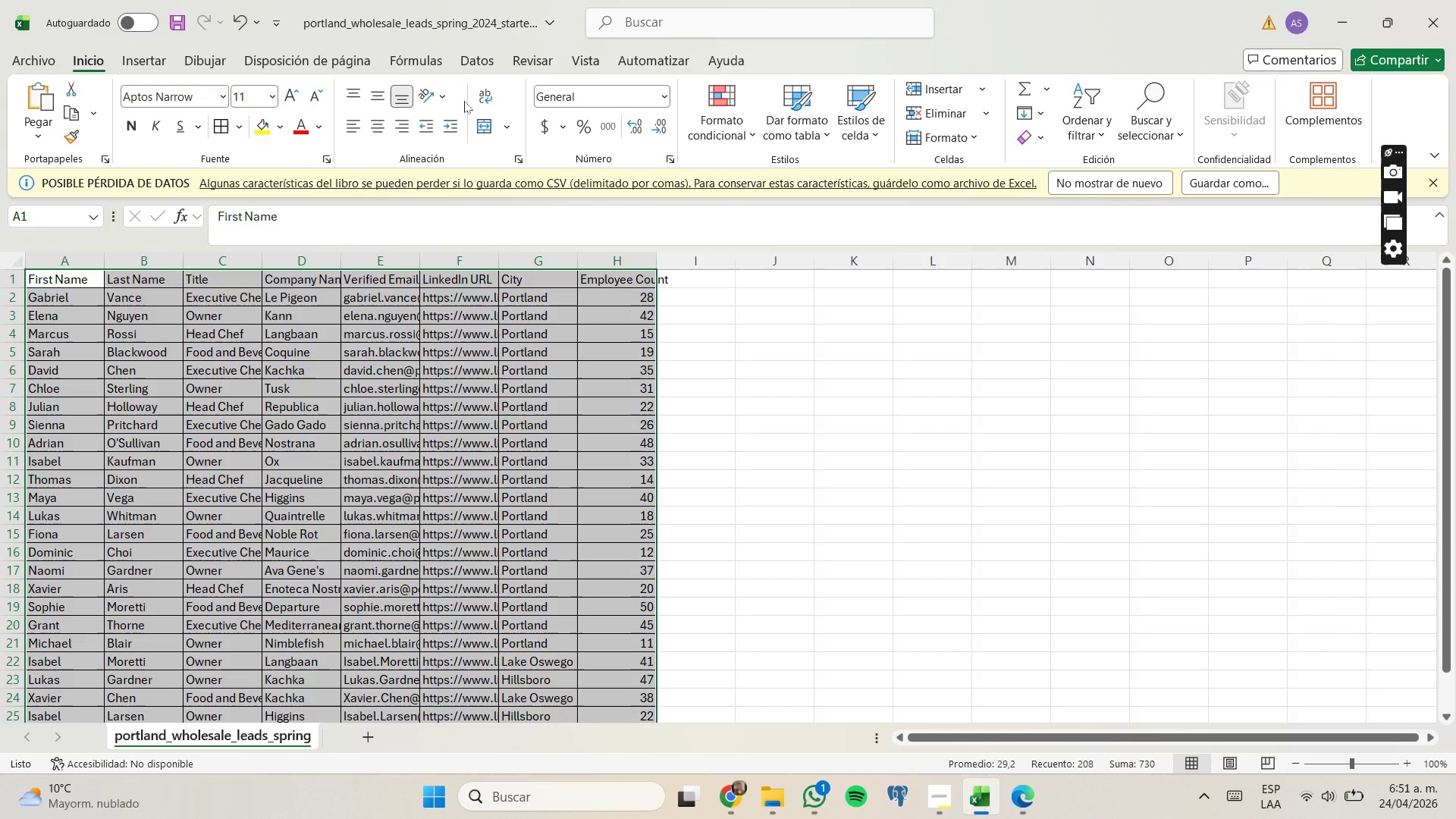 
left_click([486, 99])
 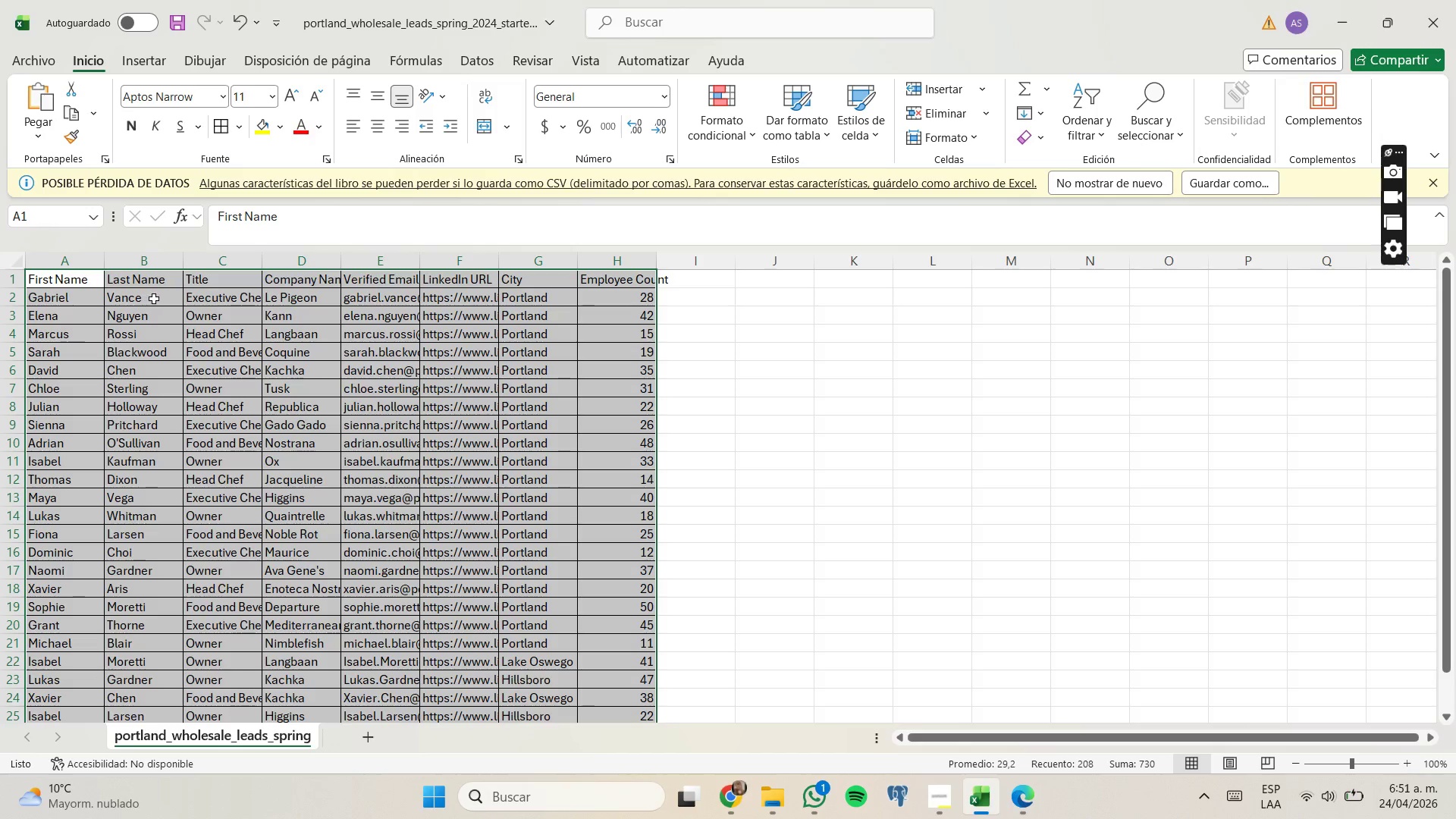 
wait(6.53)
 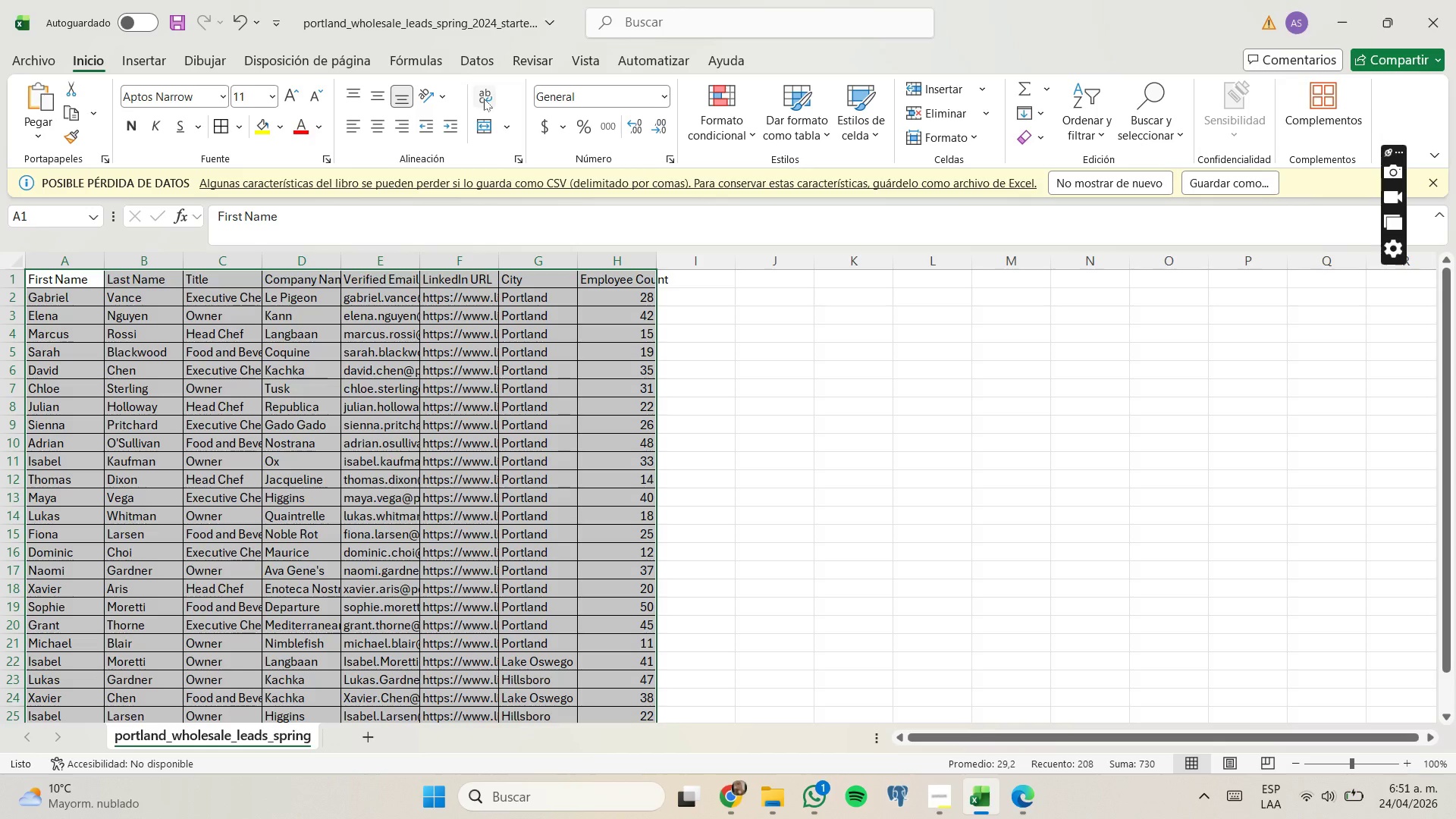 
left_click_drag(start_coordinate=[263, 262], to_coordinate=[334, 264])
 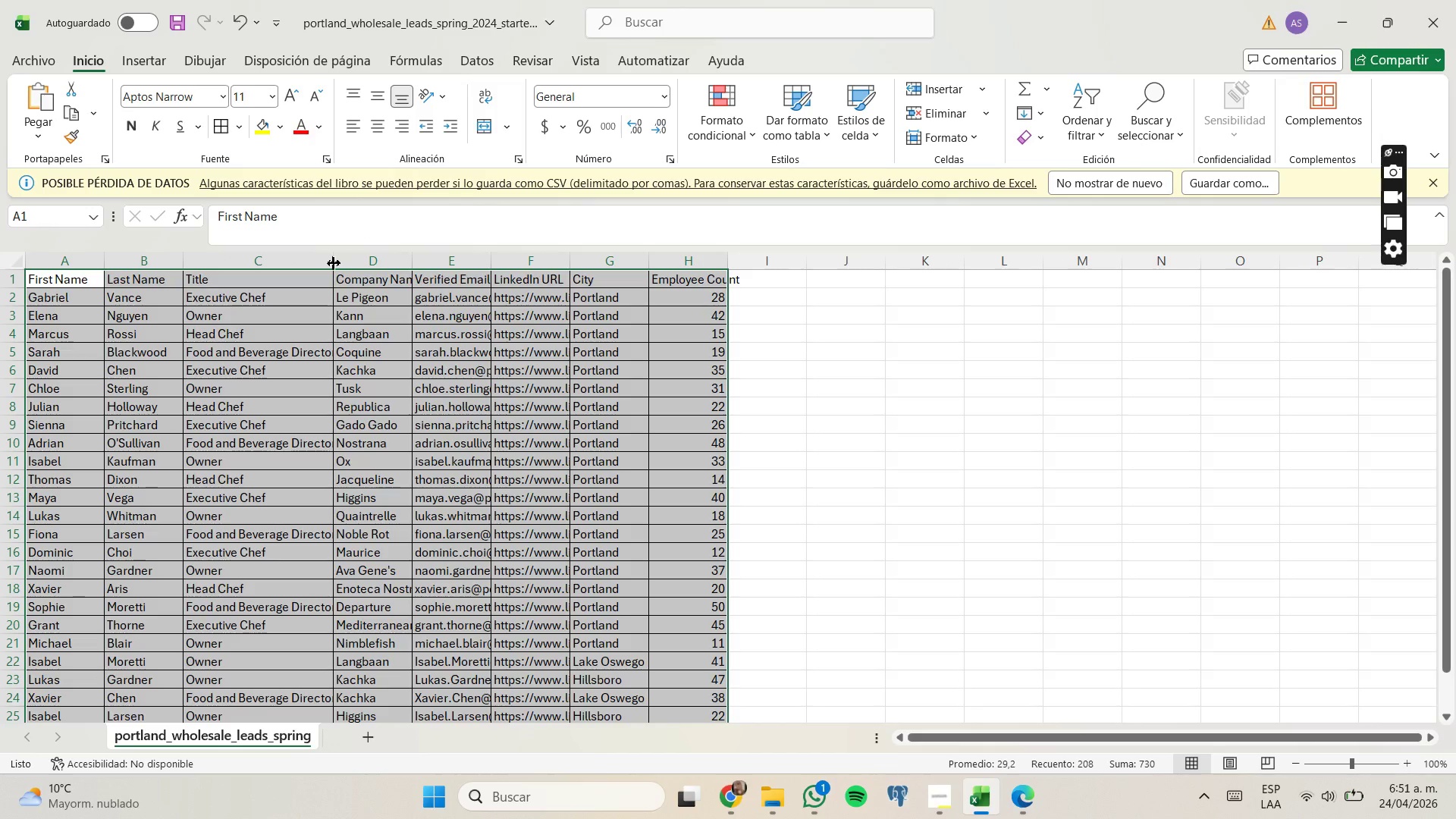 
left_click_drag(start_coordinate=[334, 263], to_coordinate=[375, 262])
 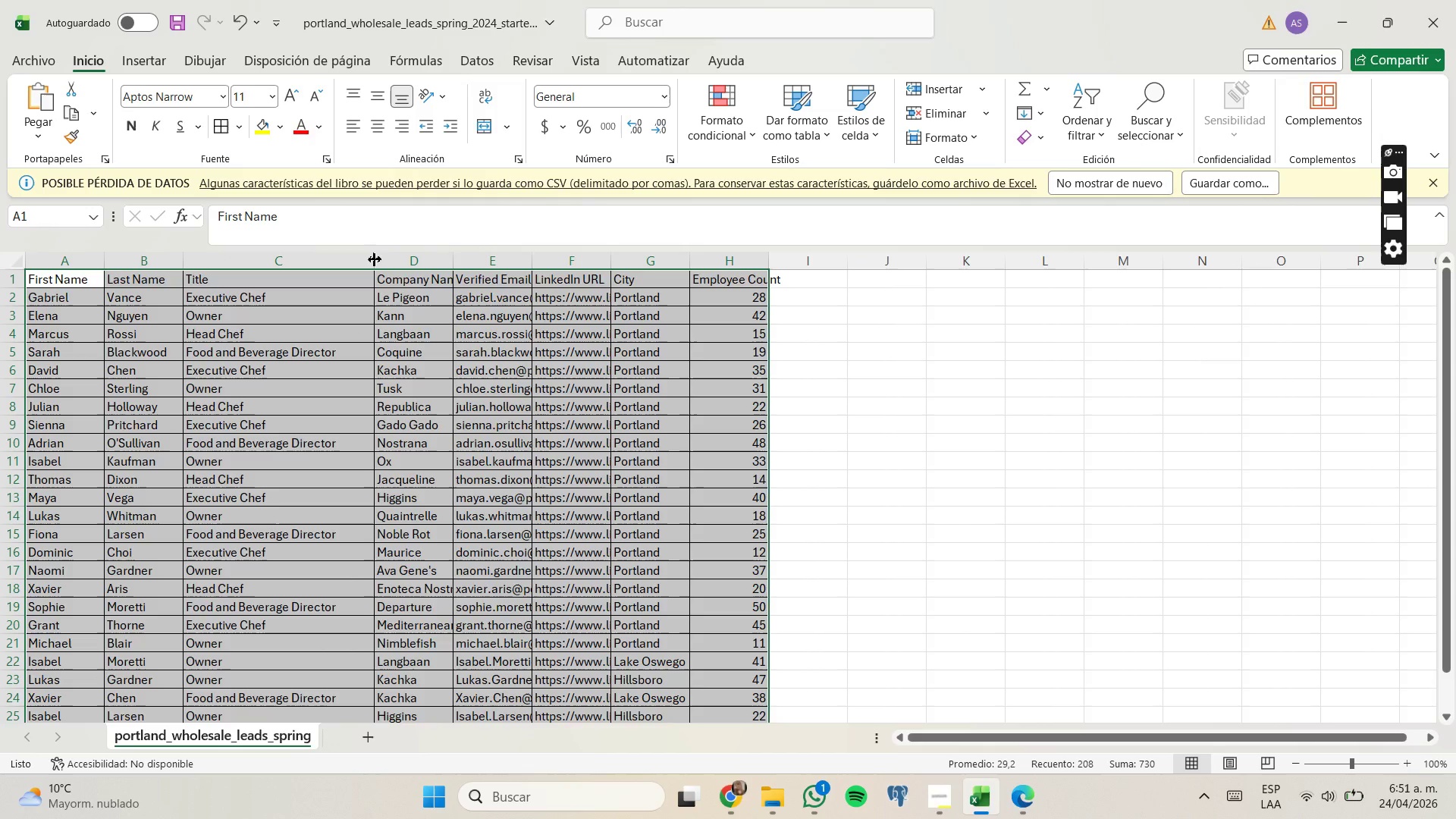 
left_click_drag(start_coordinate=[375, 259], to_coordinate=[358, 261])
 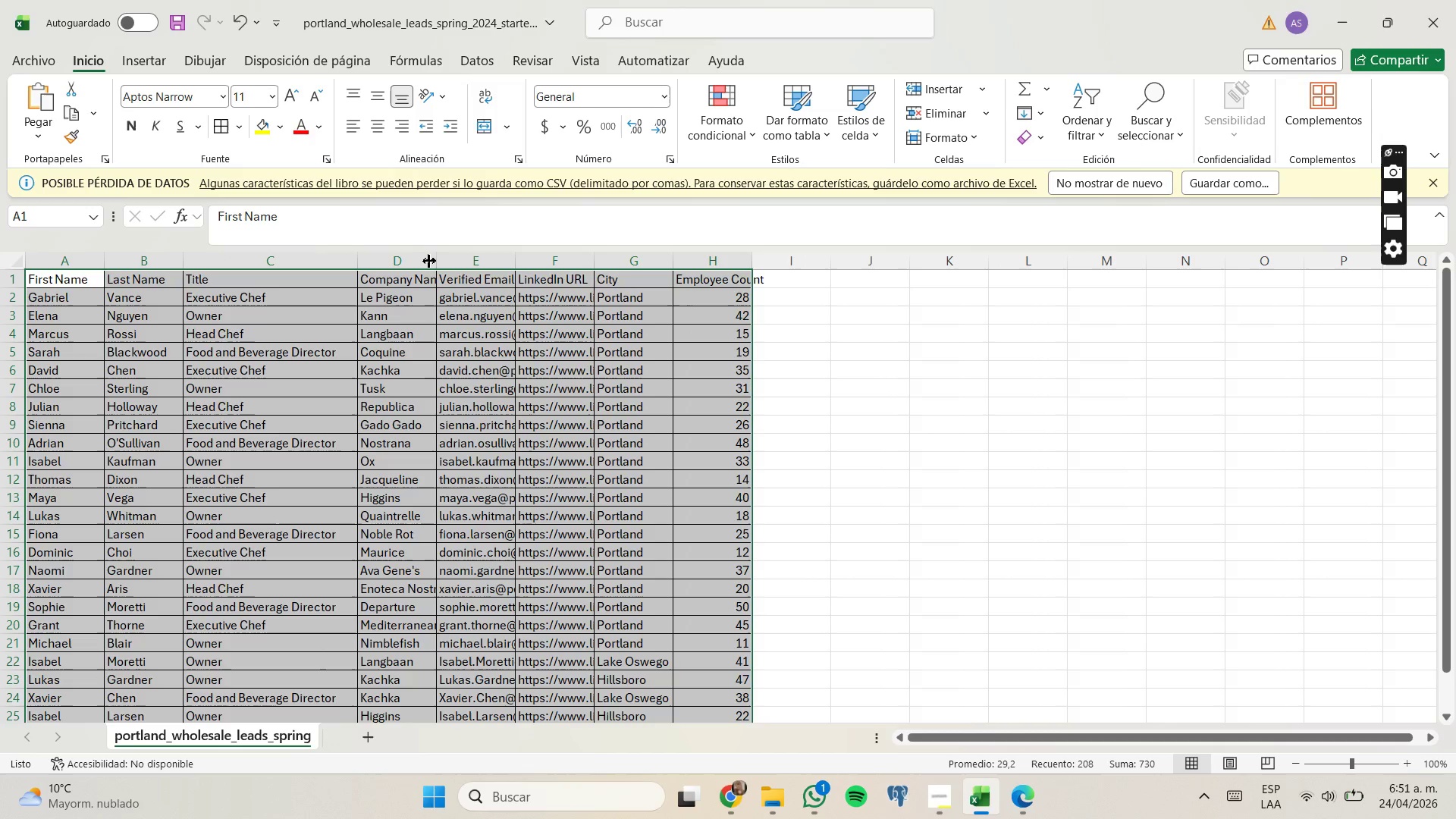 
left_click_drag(start_coordinate=[435, 261], to_coordinate=[507, 268])
 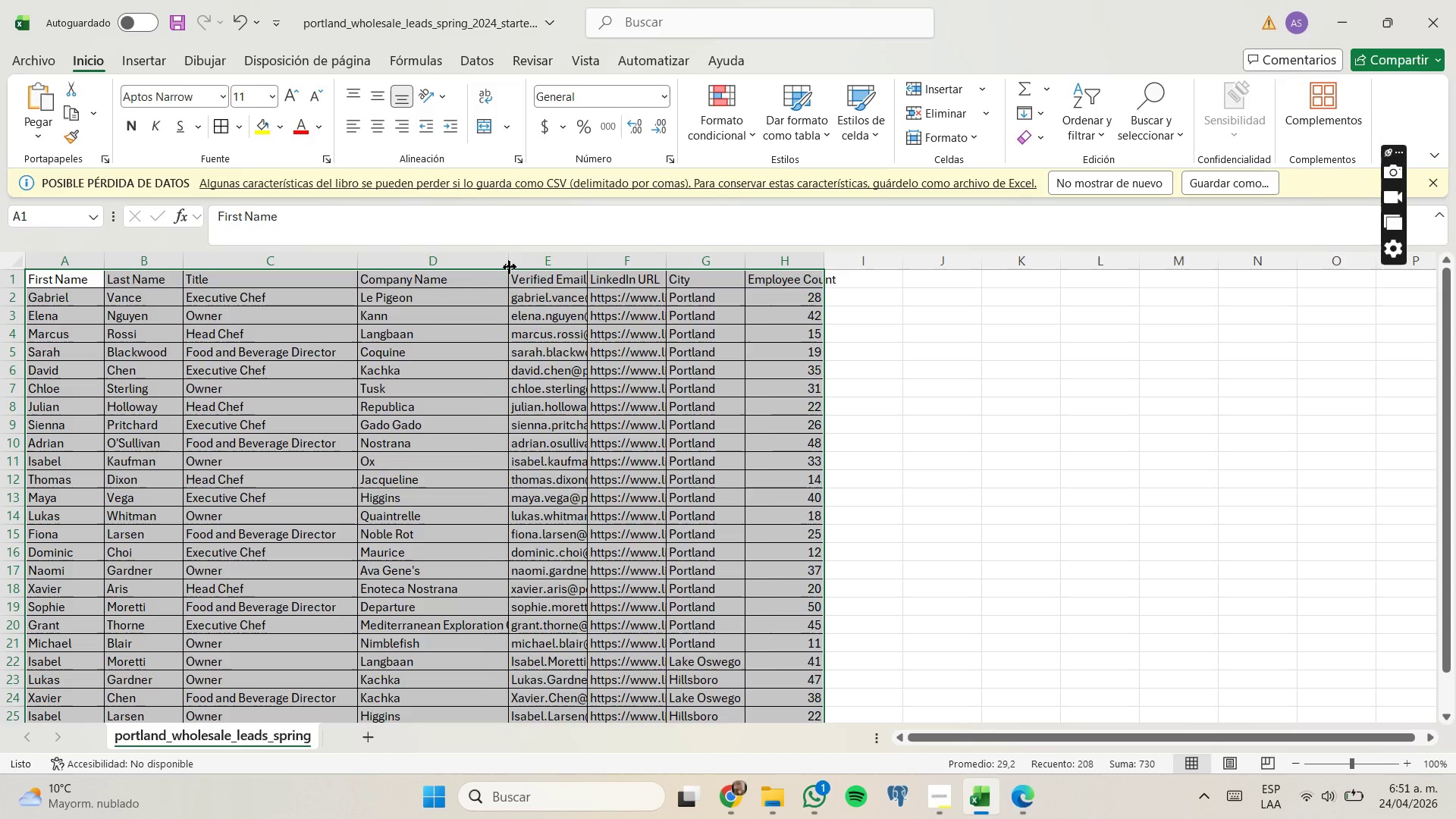 
left_click_drag(start_coordinate=[510, 266], to_coordinate=[551, 265])
 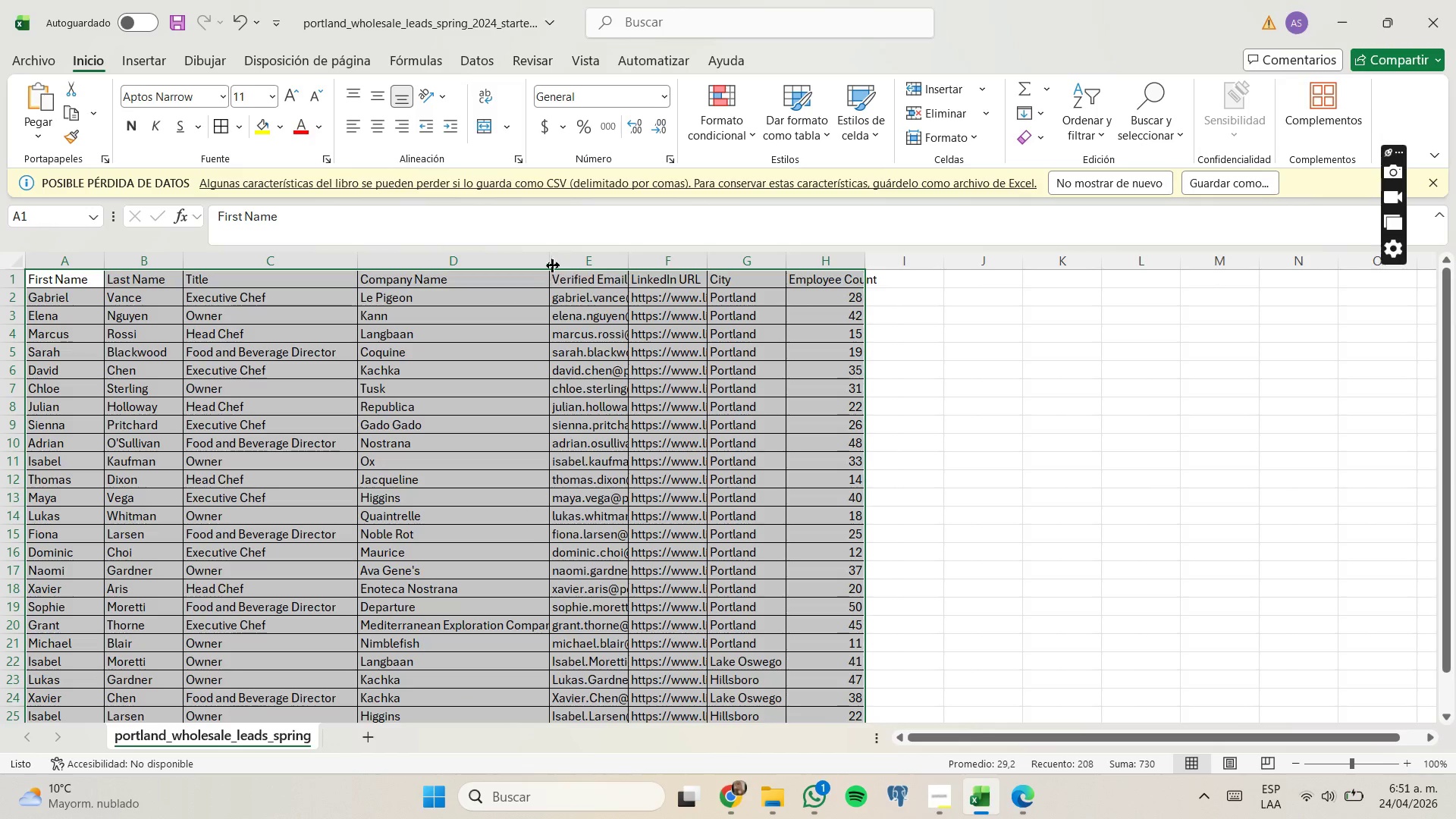 
left_click_drag(start_coordinate=[552, 260], to_coordinate=[608, 268])
 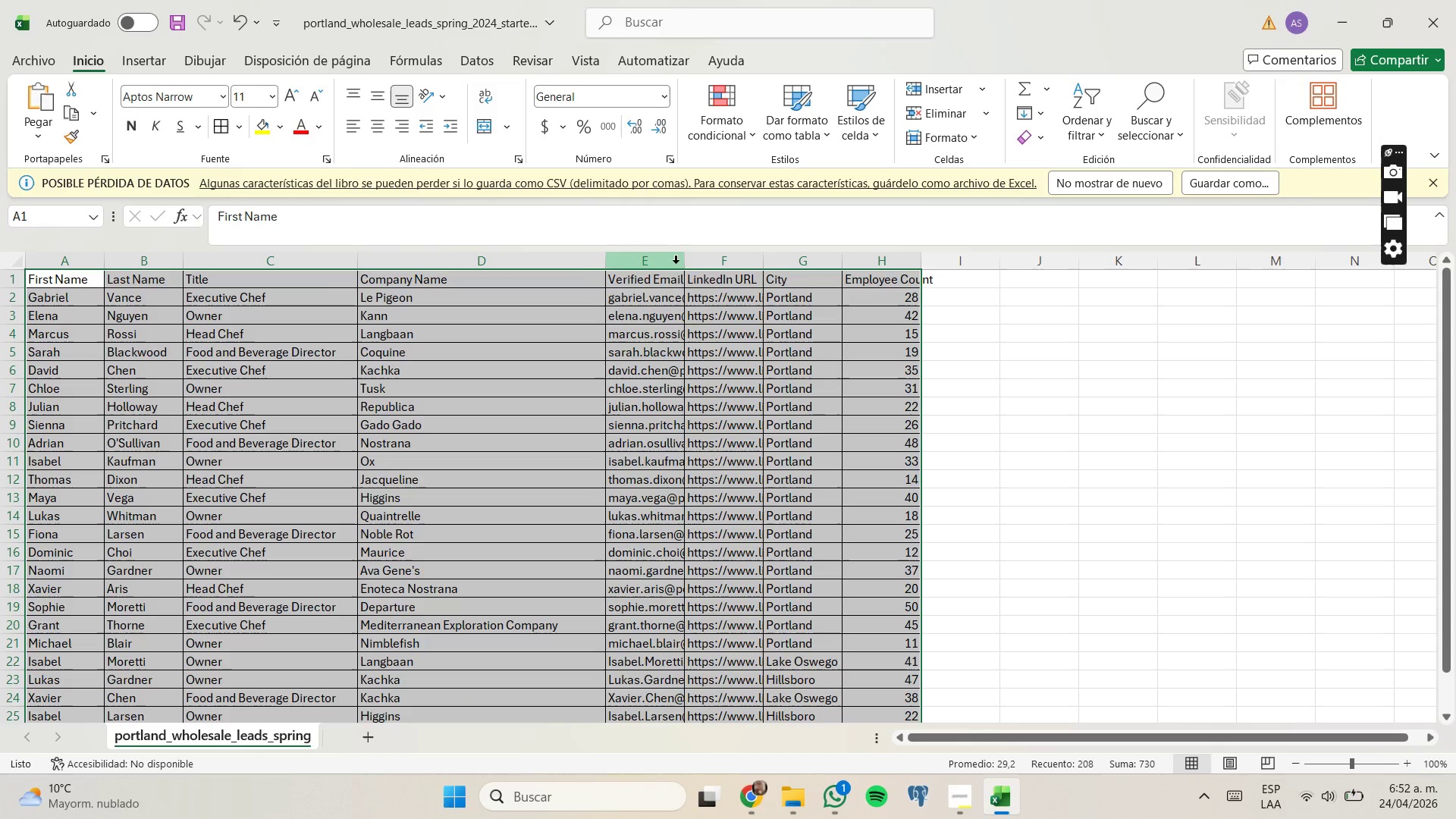 
left_click_drag(start_coordinate=[684, 260], to_coordinate=[804, 280])
 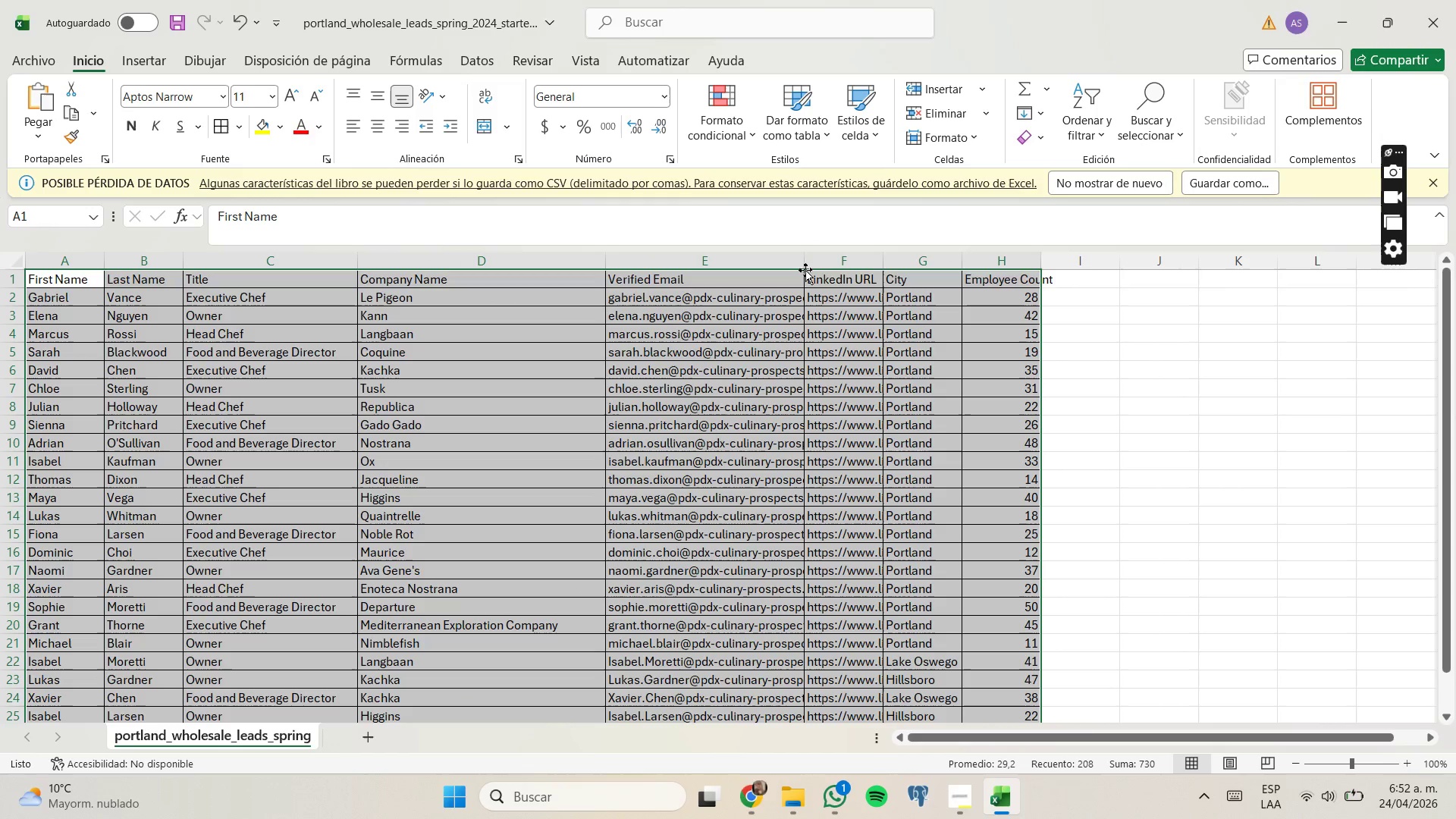 
left_click_drag(start_coordinate=[803, 262], to_coordinate=[891, 271])
 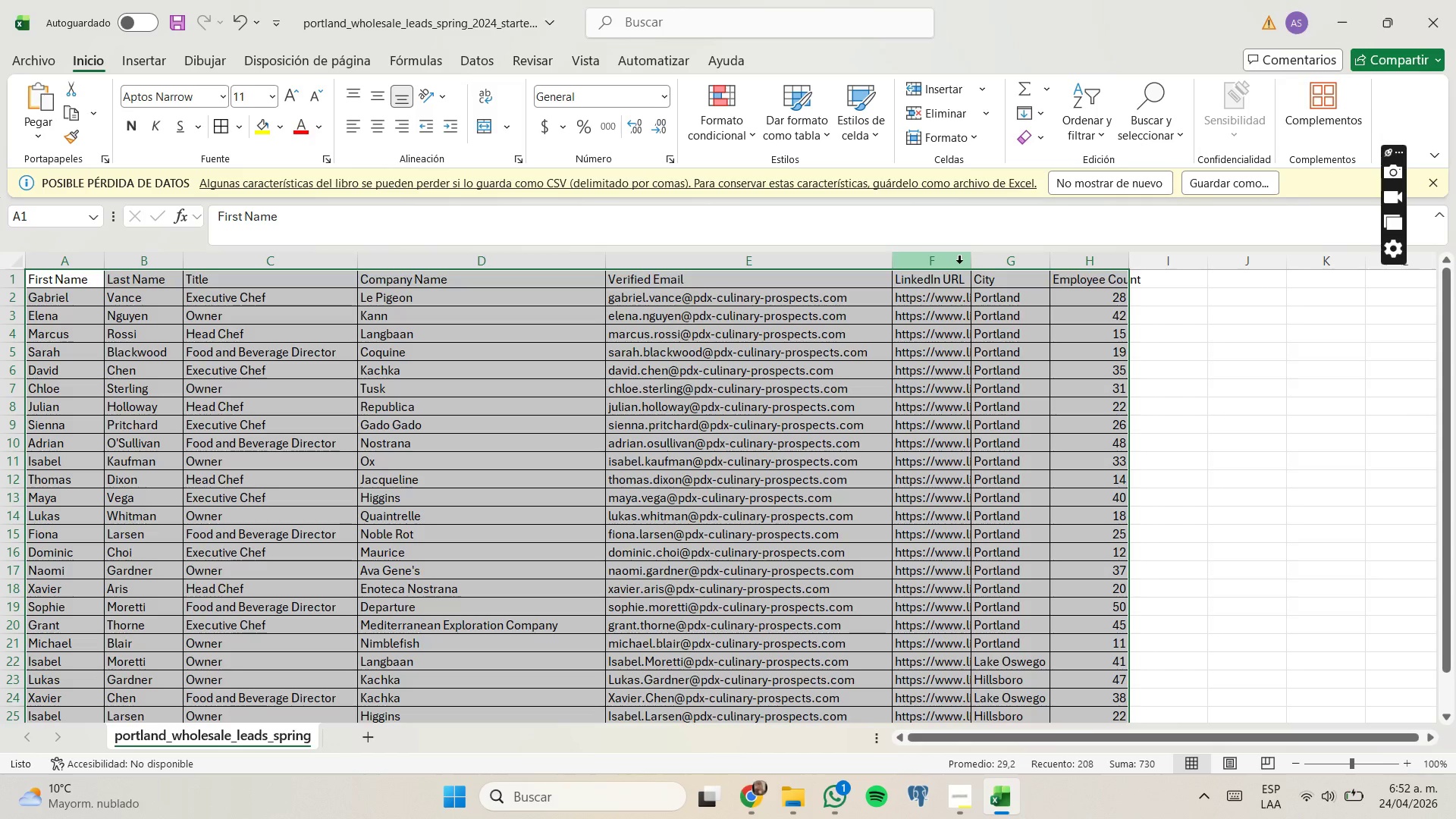 
left_click_drag(start_coordinate=[972, 263], to_coordinate=[1140, 280])
 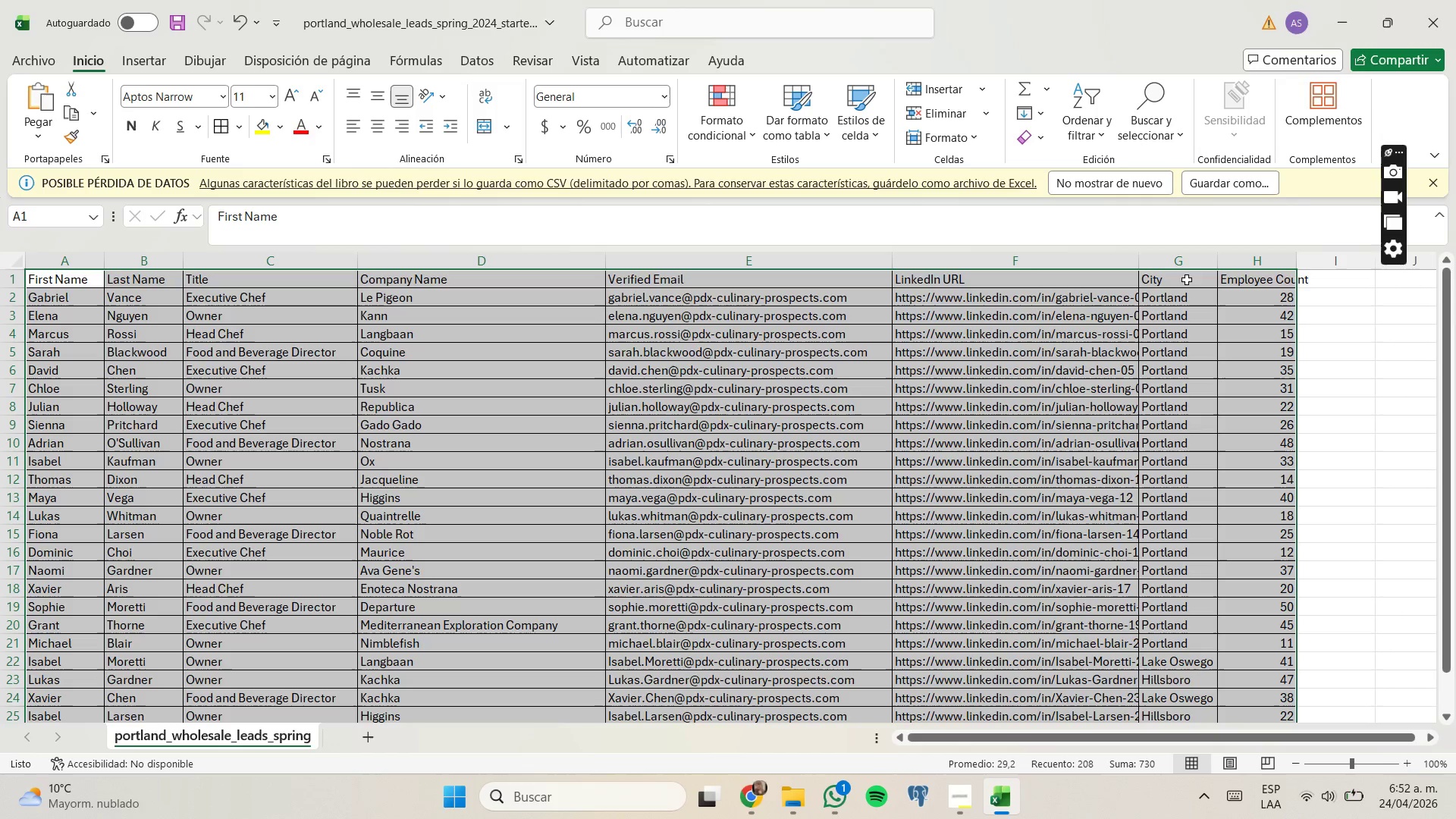 
scroll: coordinate [1119, 414], scroll_direction: down, amount: 1.0
 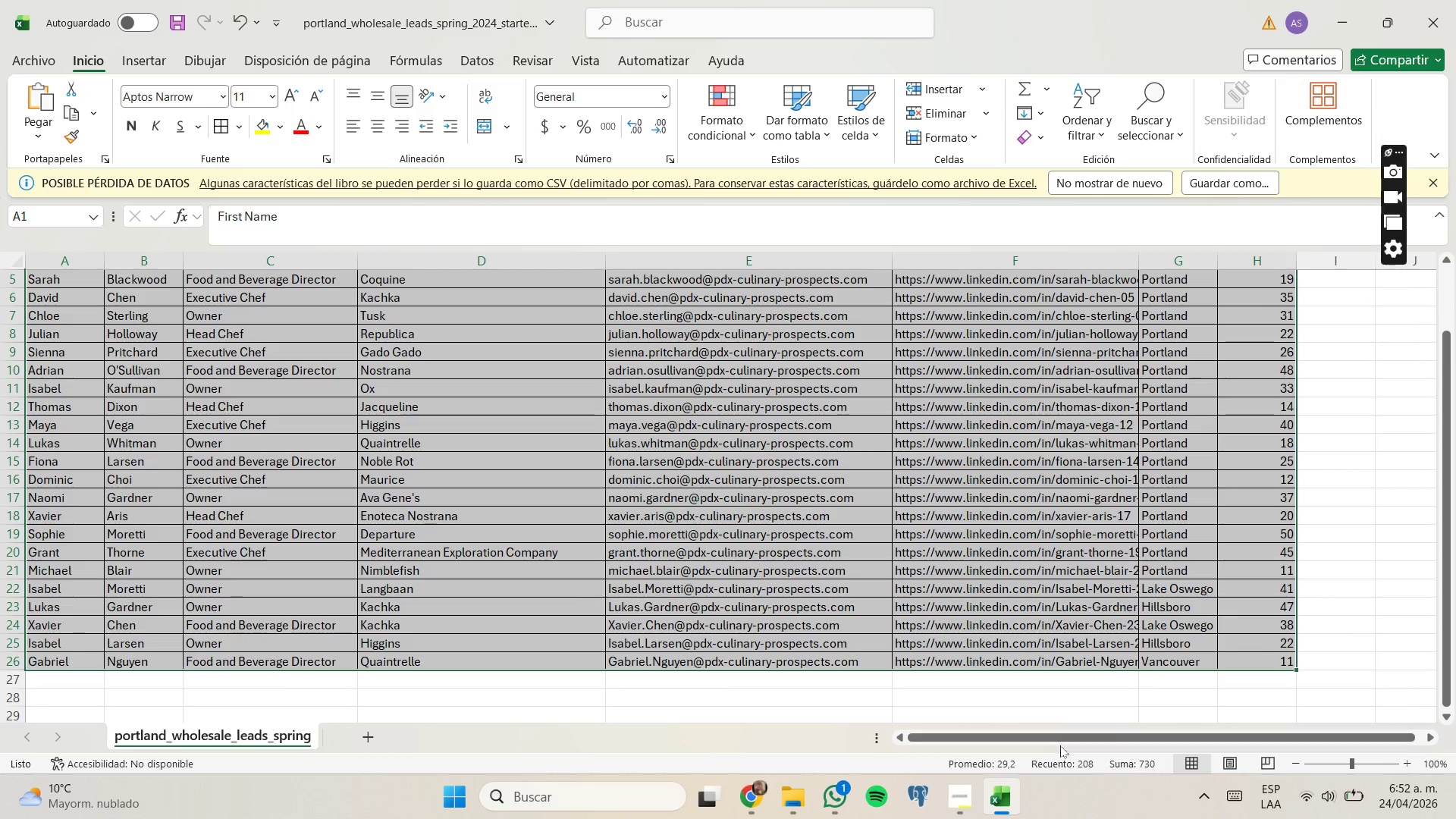 
left_click_drag(start_coordinate=[1063, 737], to_coordinate=[1177, 738])
 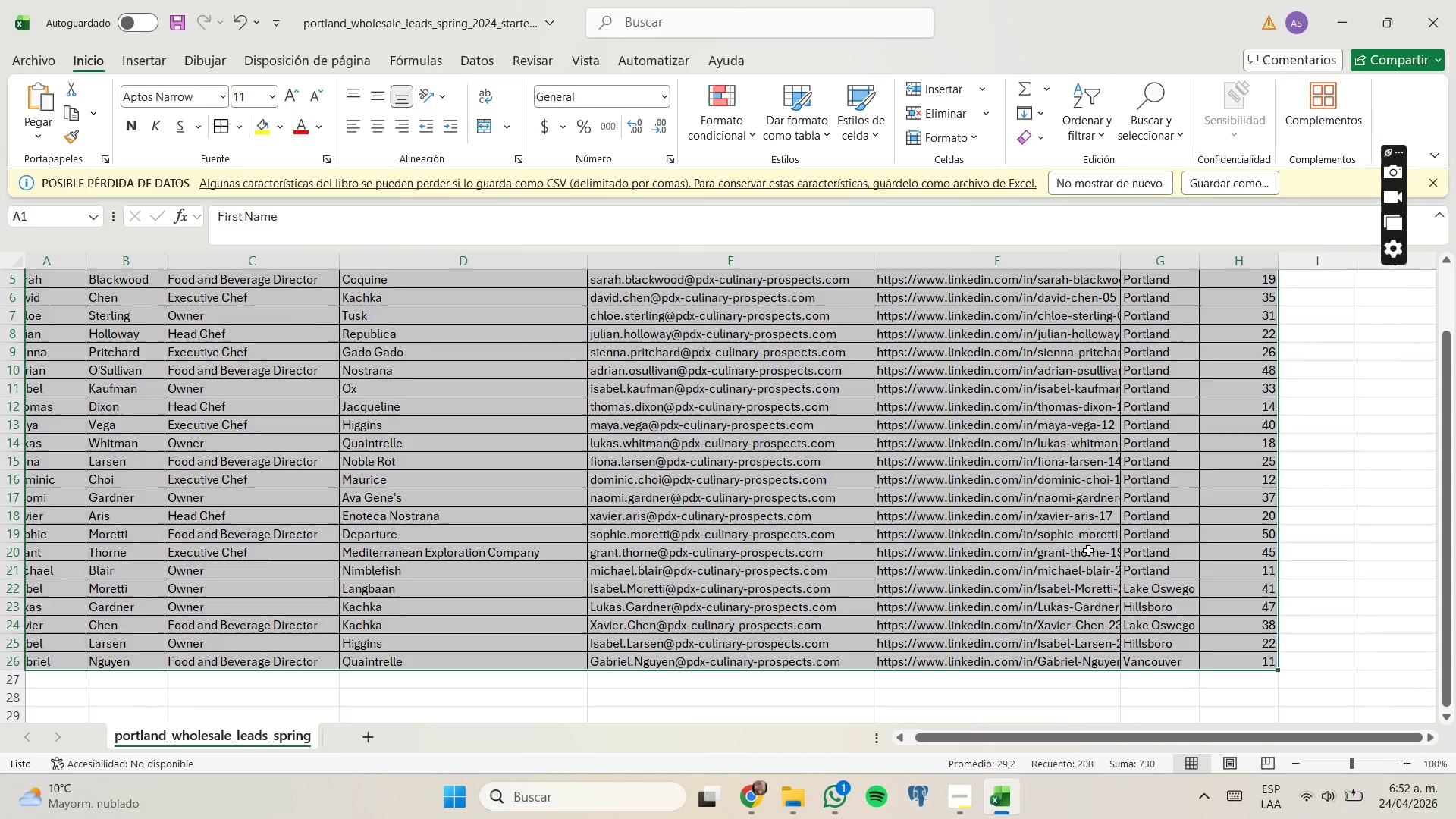 
scroll: coordinate [1088, 549], scroll_direction: none, amount: 0.0
 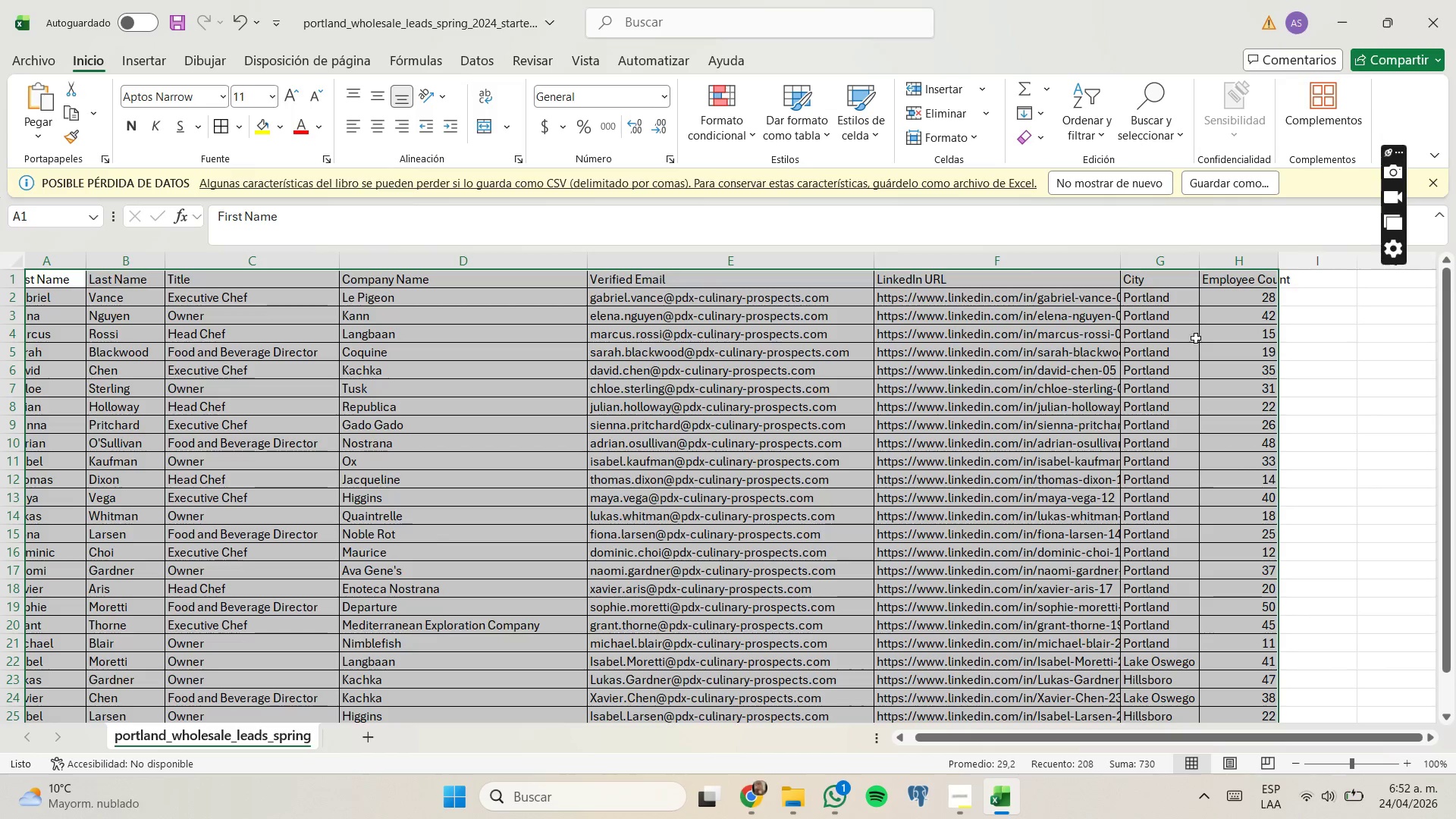 
left_click_drag(start_coordinate=[1201, 261], to_coordinate=[1361, 260])
 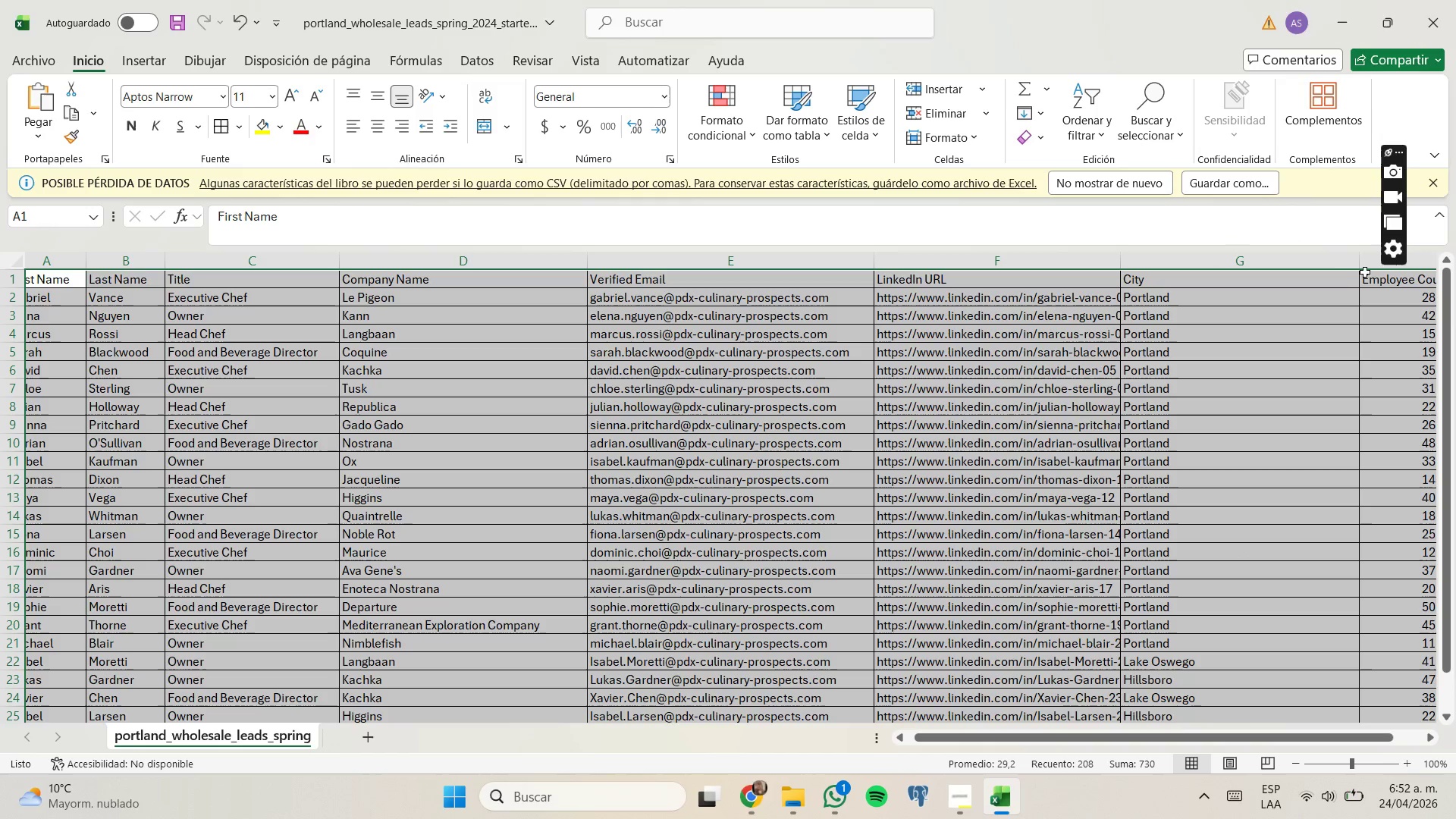 
left_click_drag(start_coordinate=[1360, 262], to_coordinate=[1254, 267])
 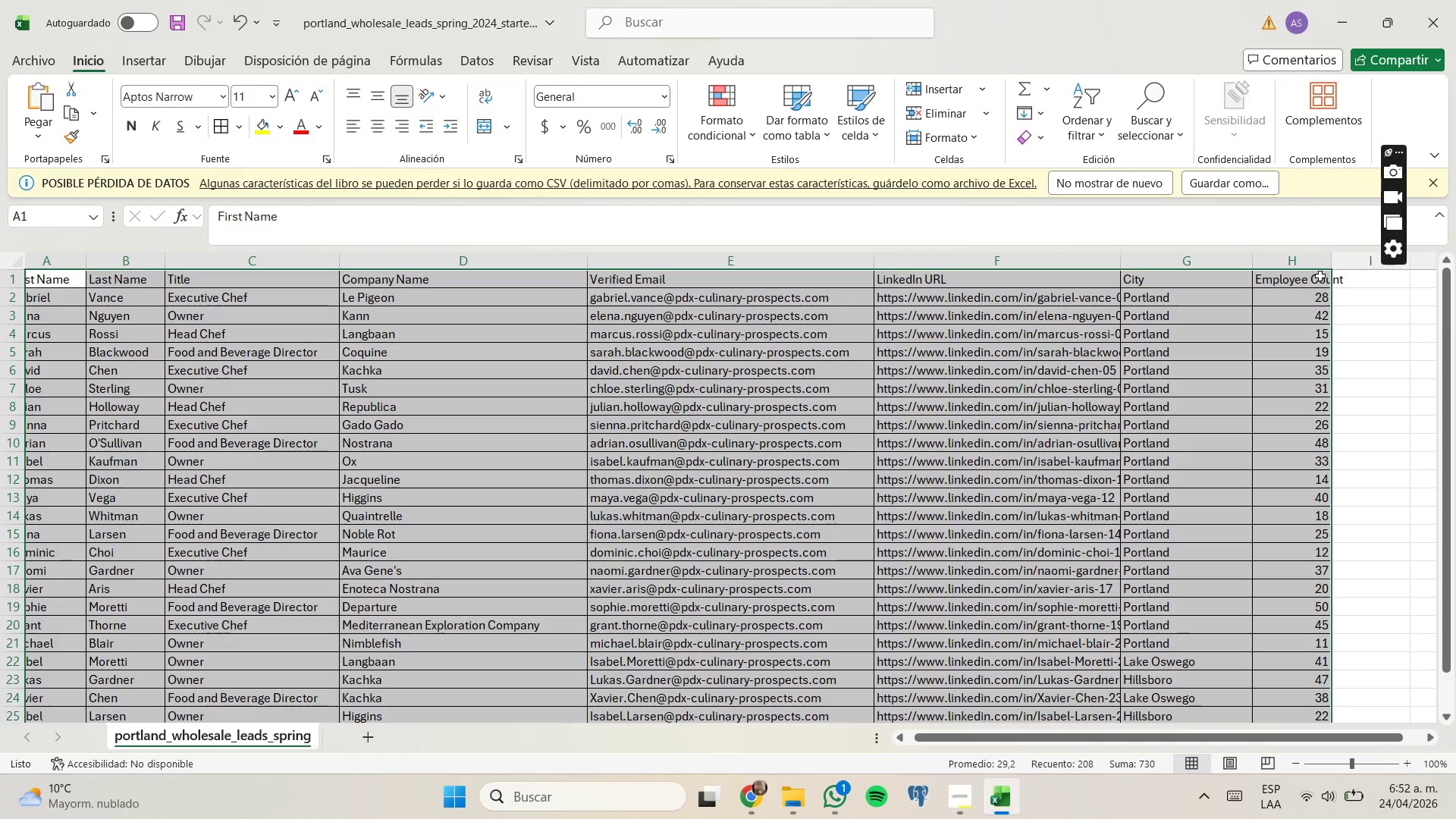 
left_click_drag(start_coordinate=[1330, 259], to_coordinate=[1385, 260])
 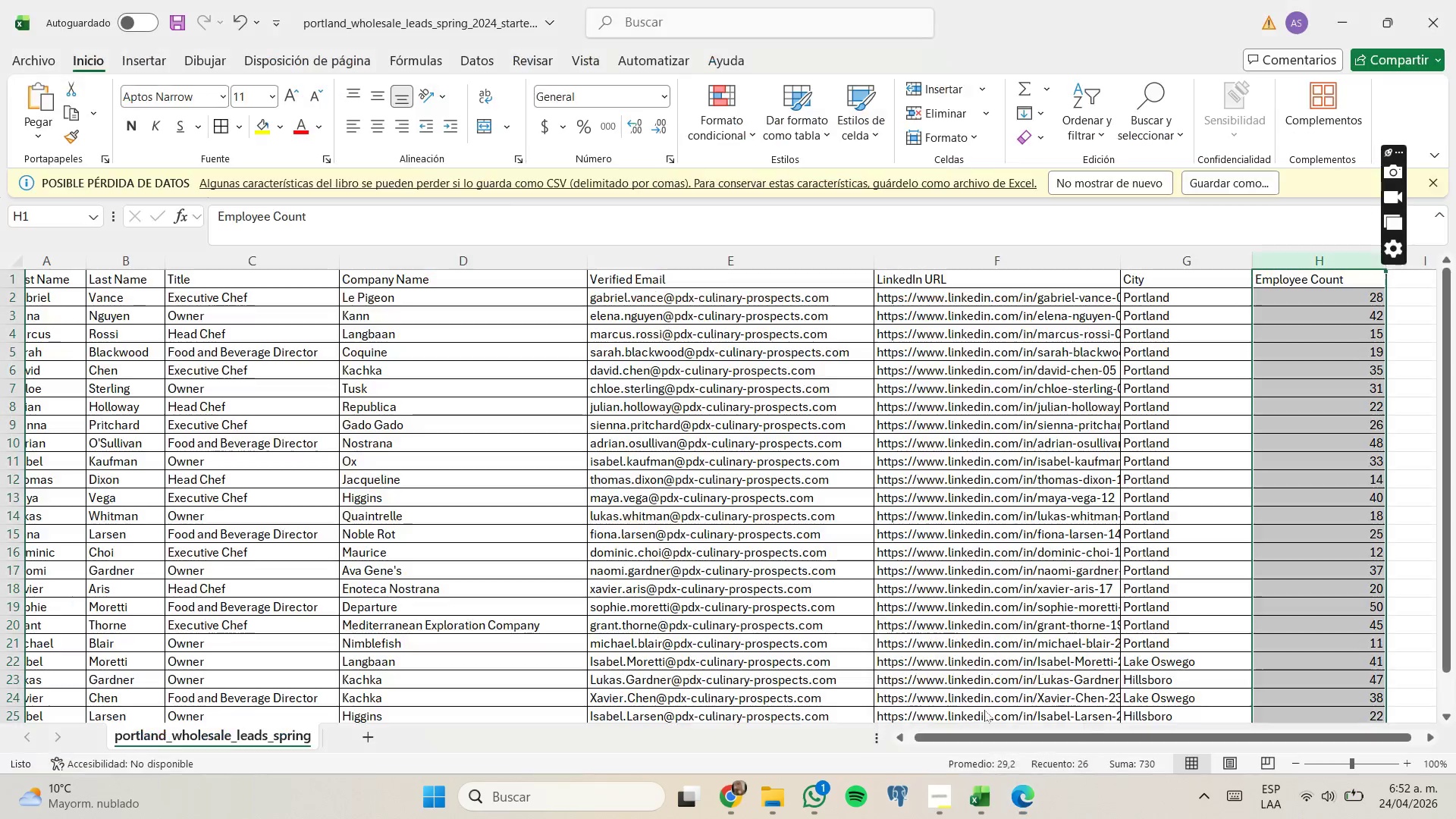 
wait(5.2)
 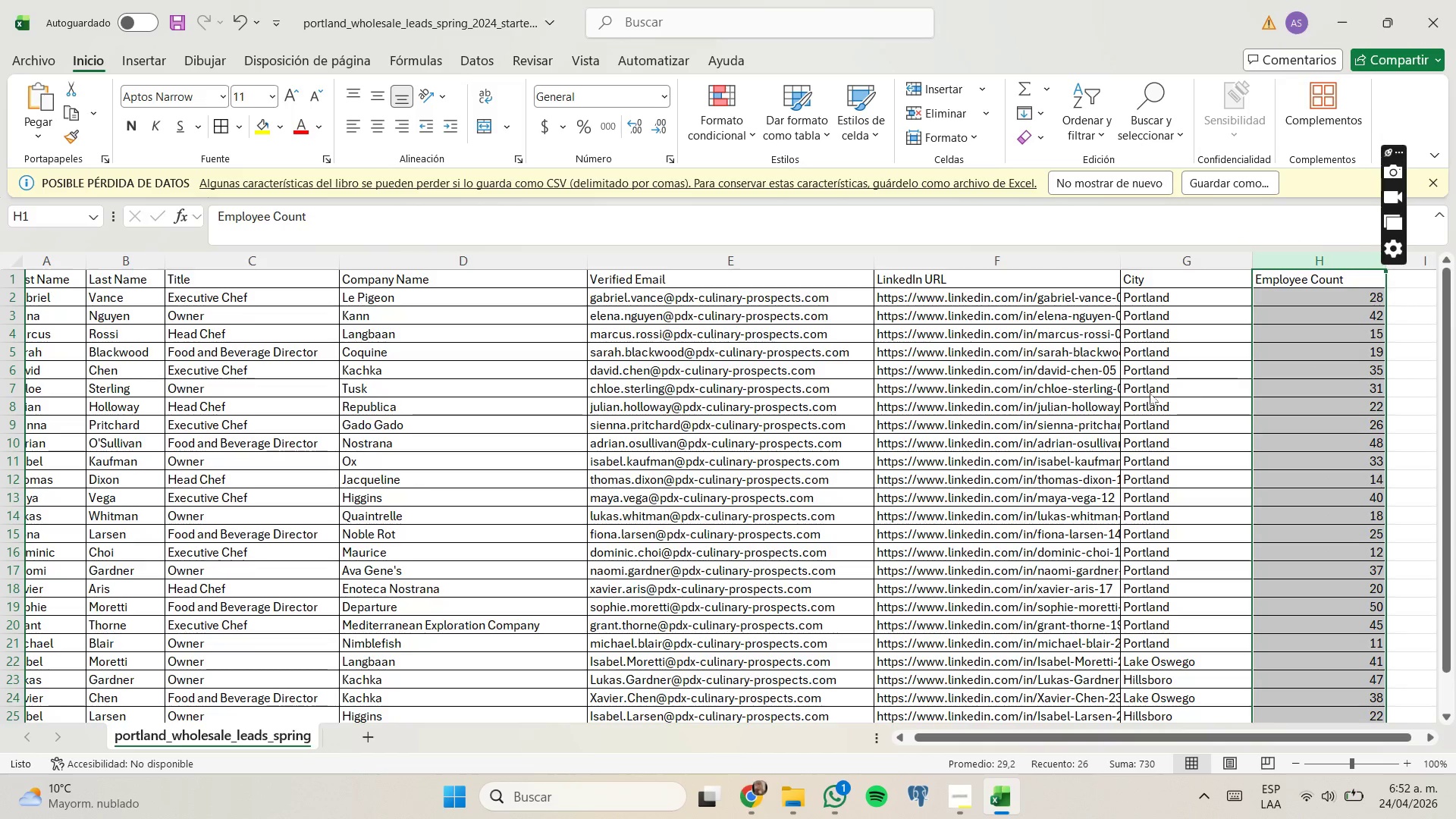 
left_click_drag(start_coordinate=[1122, 264], to_coordinate=[1197, 260])
 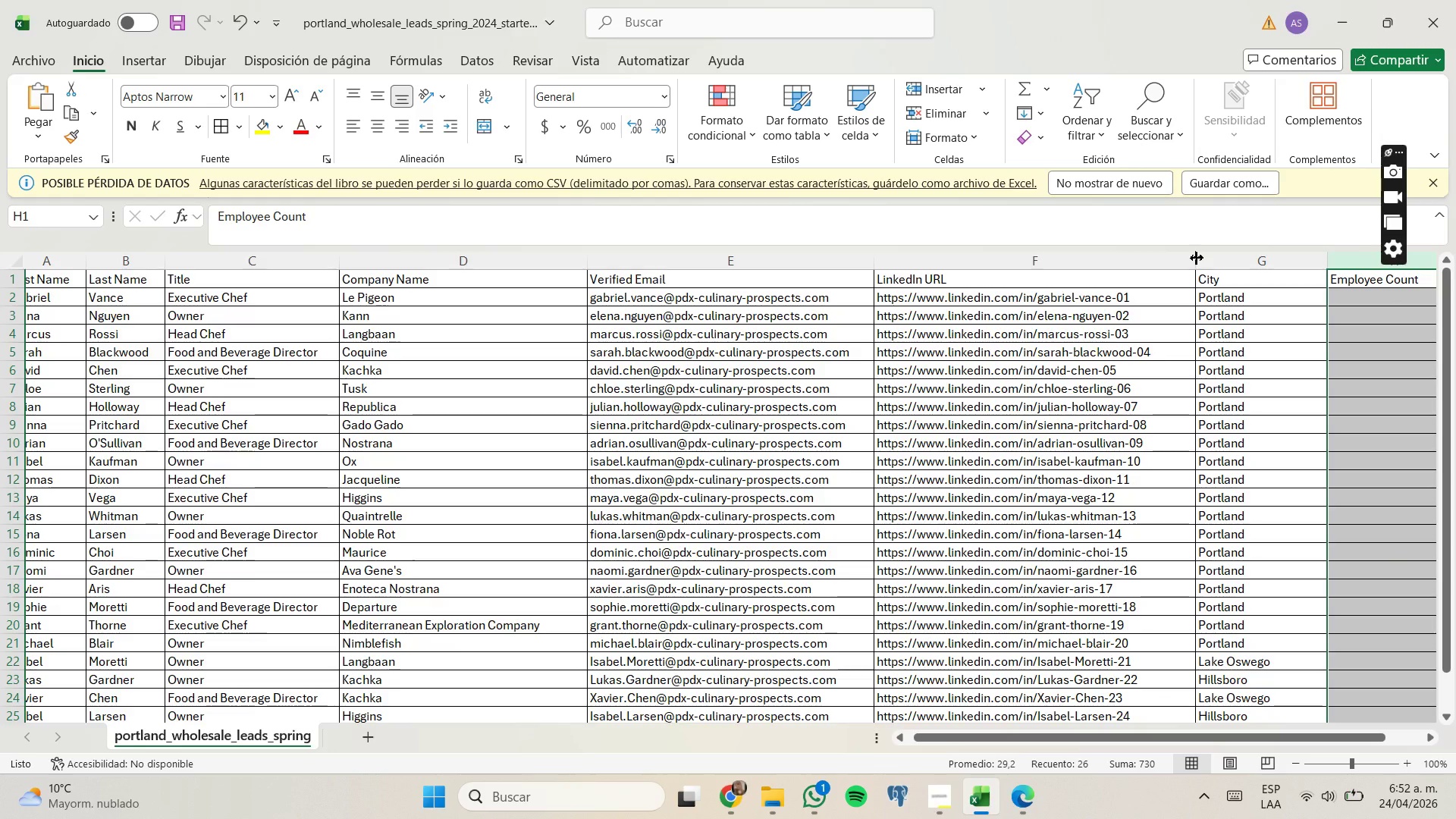 
left_click_drag(start_coordinate=[1197, 258], to_coordinate=[1176, 256])
 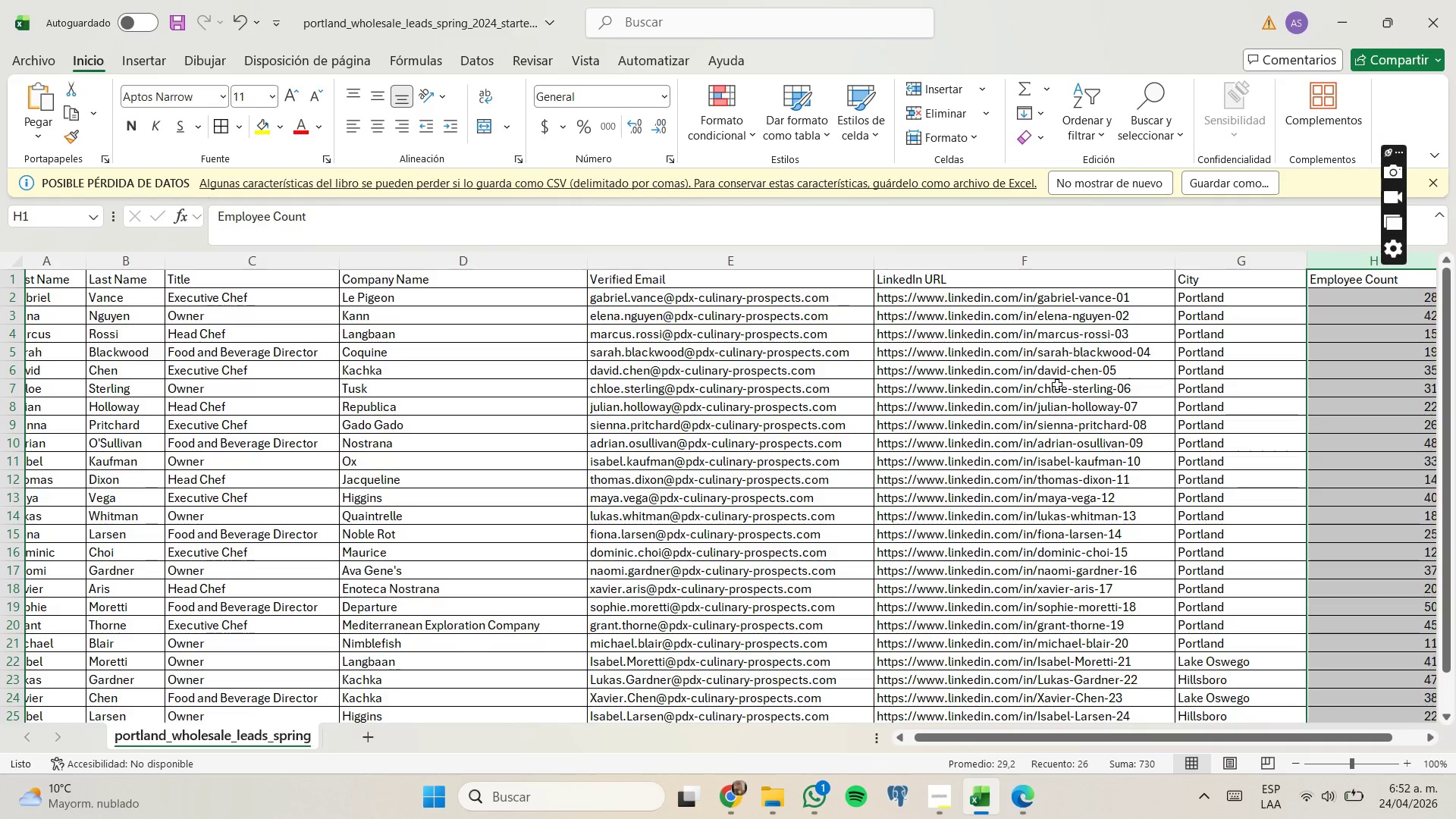 
scroll: coordinate [1059, 405], scroll_direction: none, amount: 0.0
 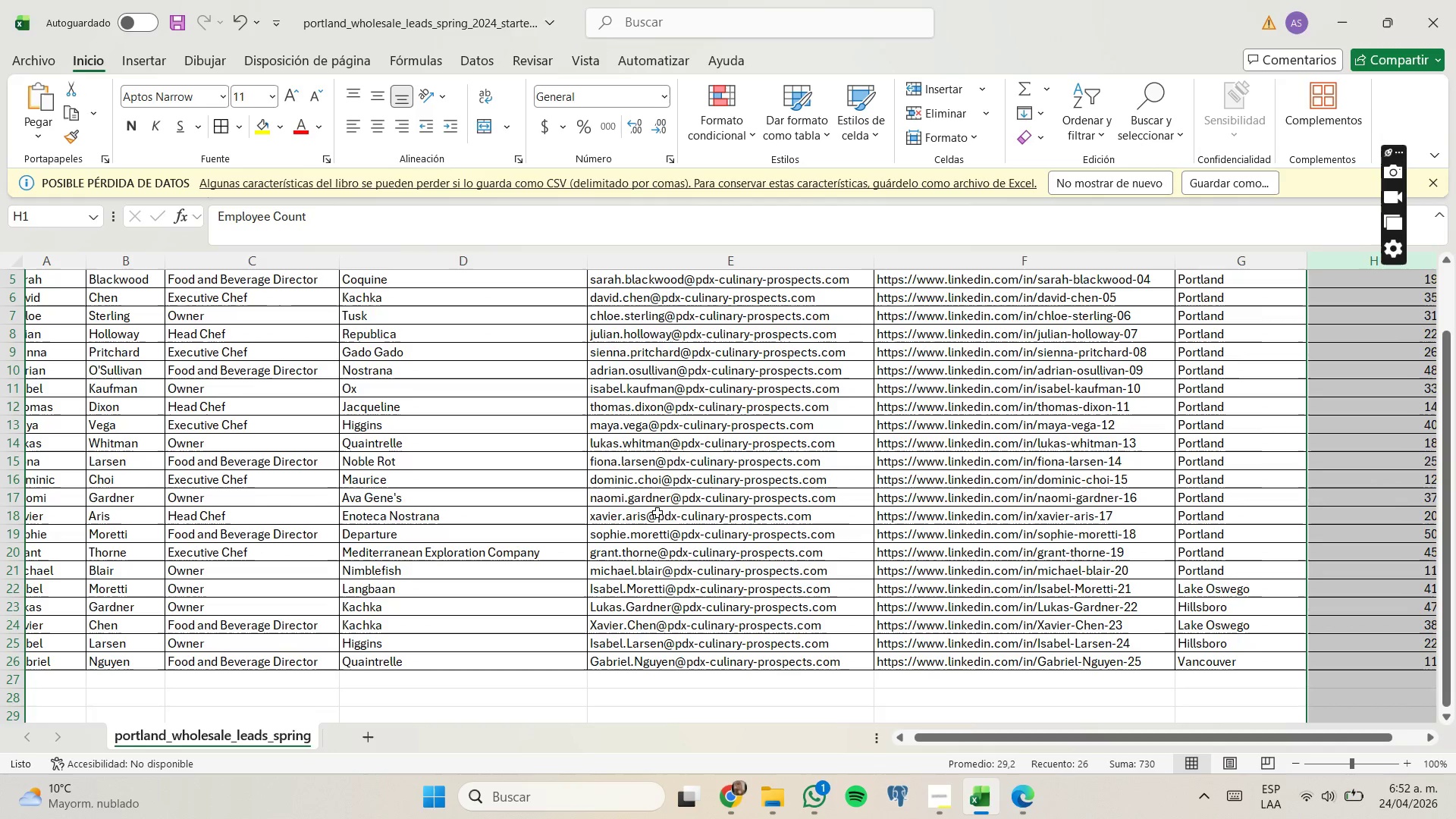 
scroll: coordinate [613, 560], scroll_direction: up, amount: 2.0
 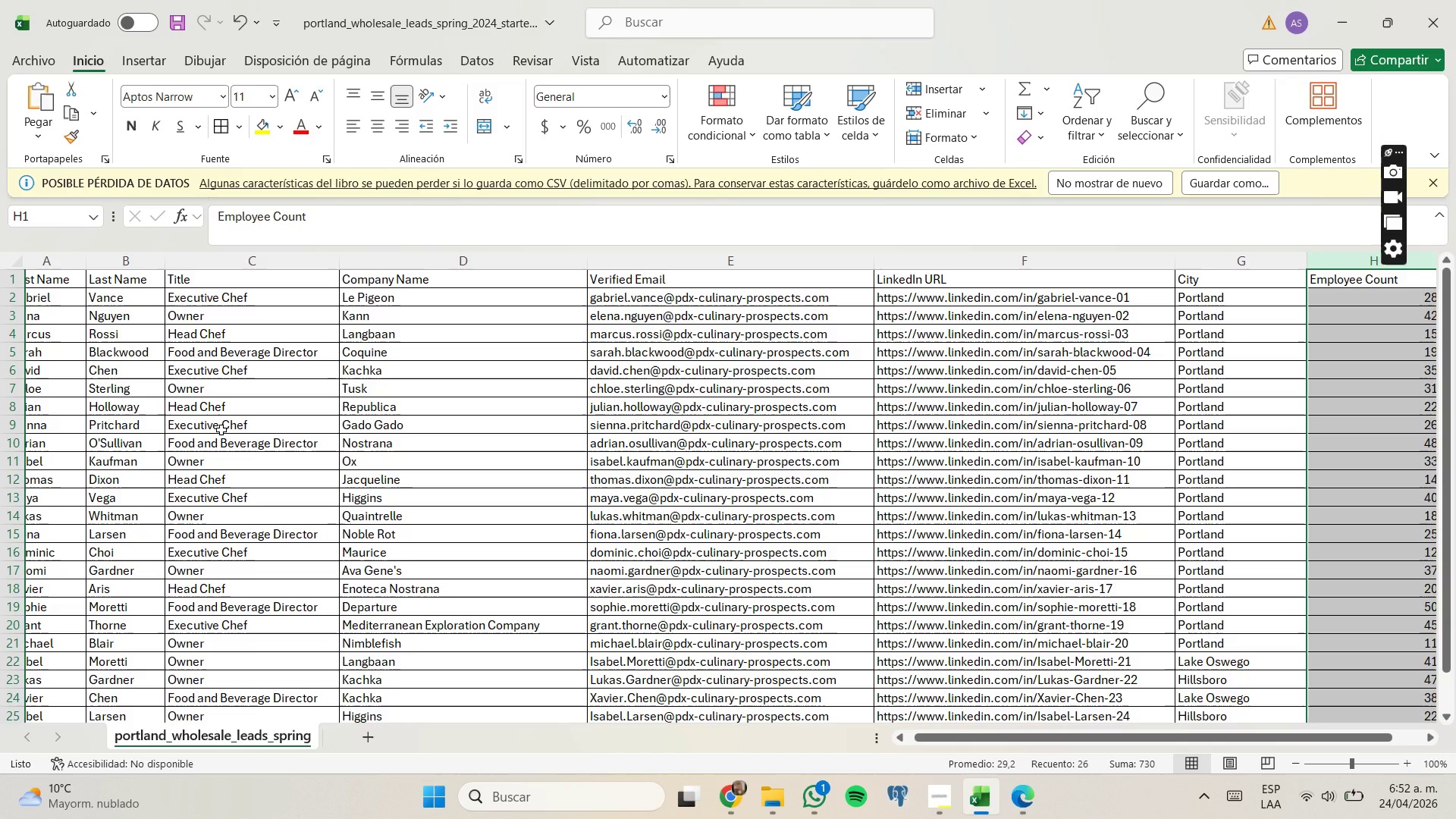 
wait(8.17)
 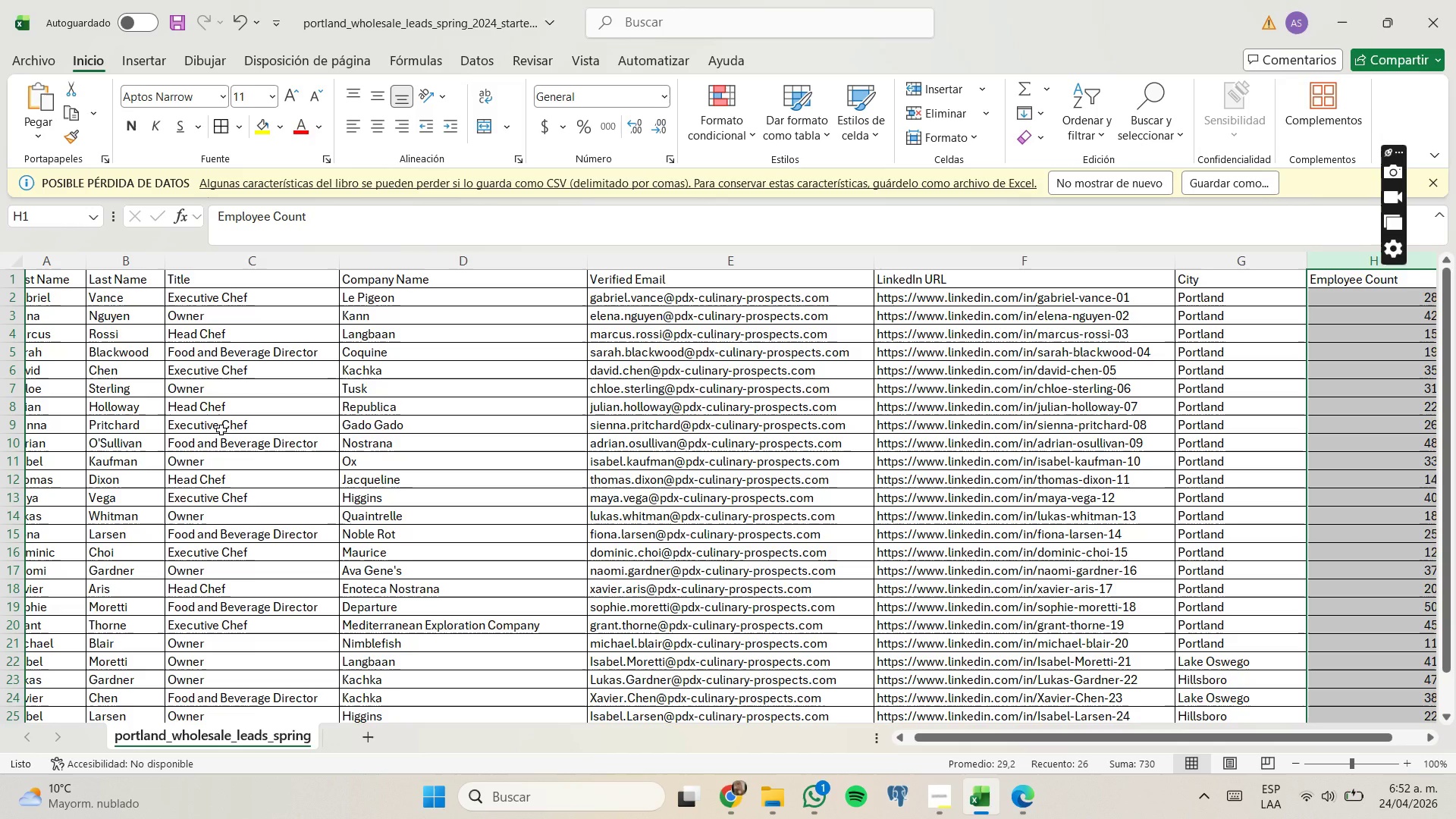 
left_click([900, 739])
 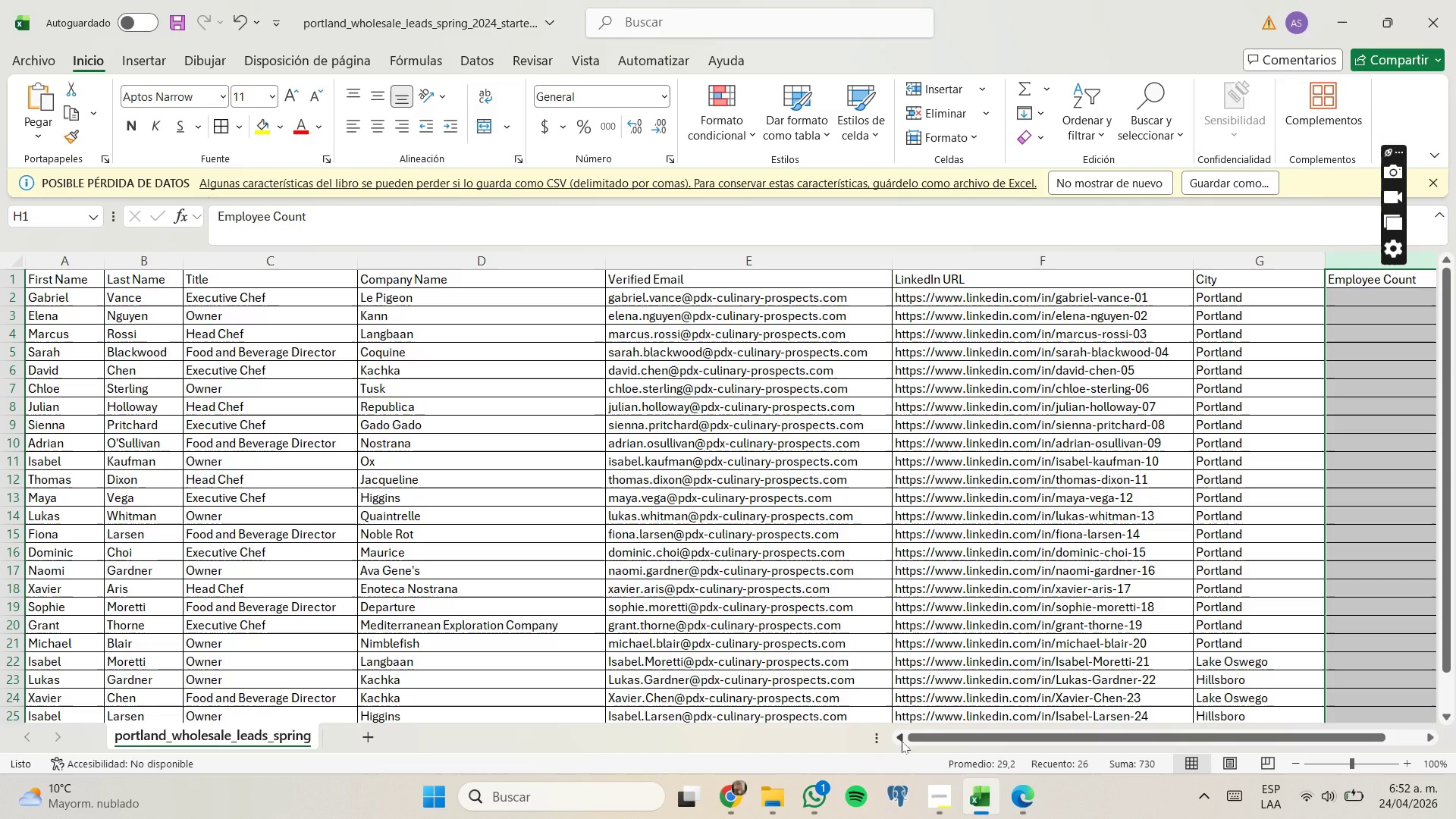 
triple_click([902, 741])
 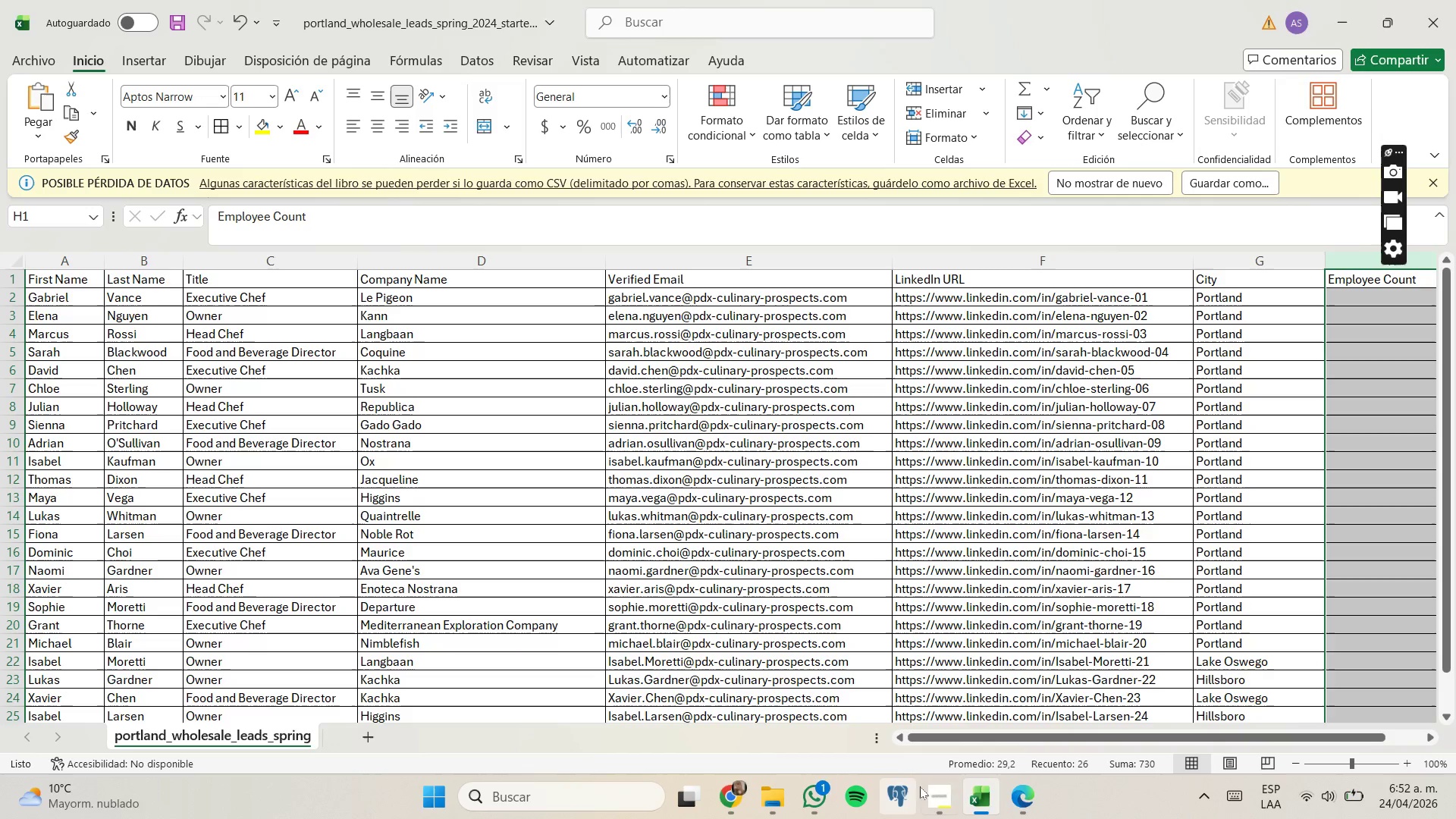 
left_click([930, 789])